 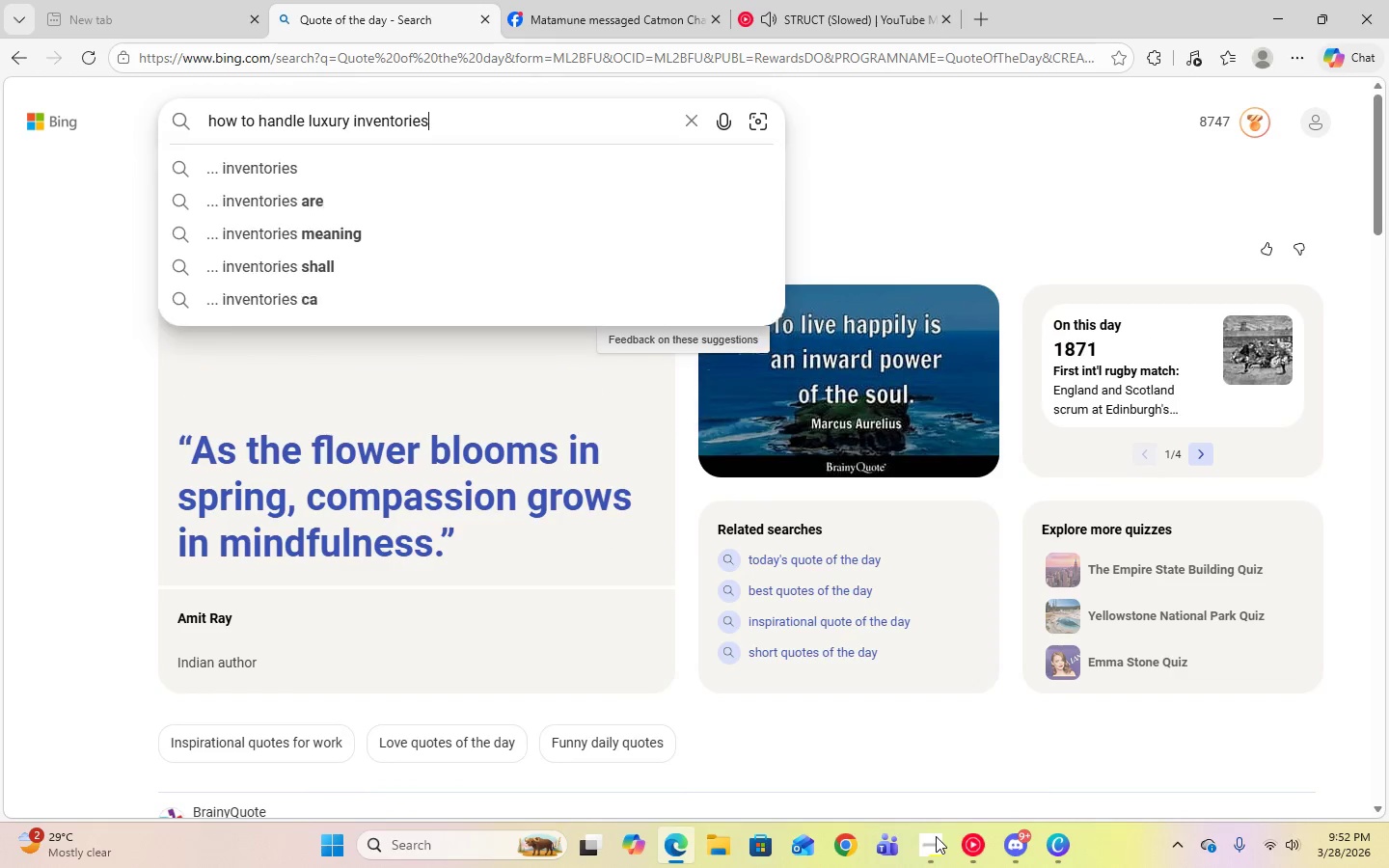 
key(Enter)
 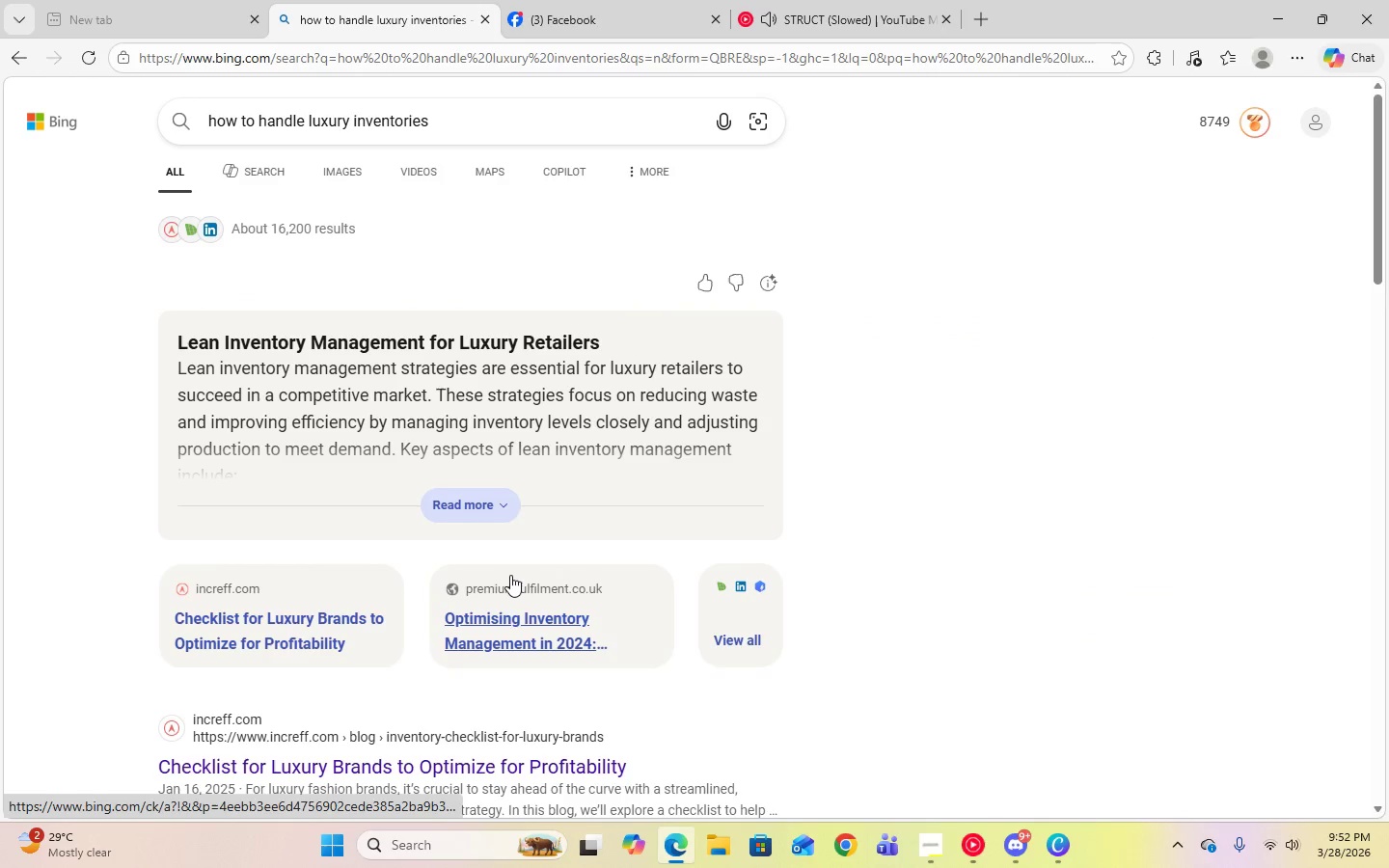 
left_click([478, 494])
 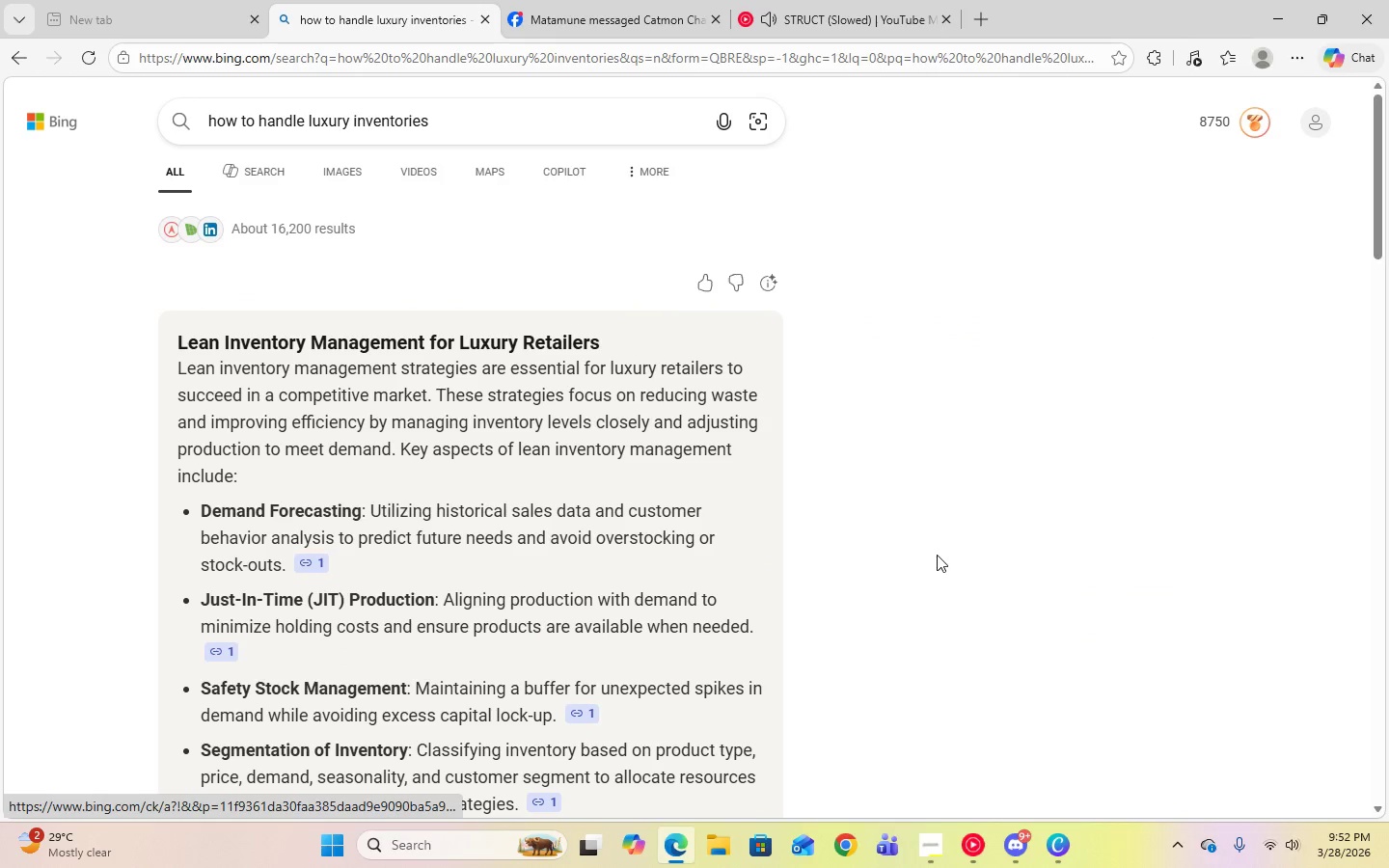 
scroll: coordinate [937, 555], scroll_direction: down, amount: 1.0
 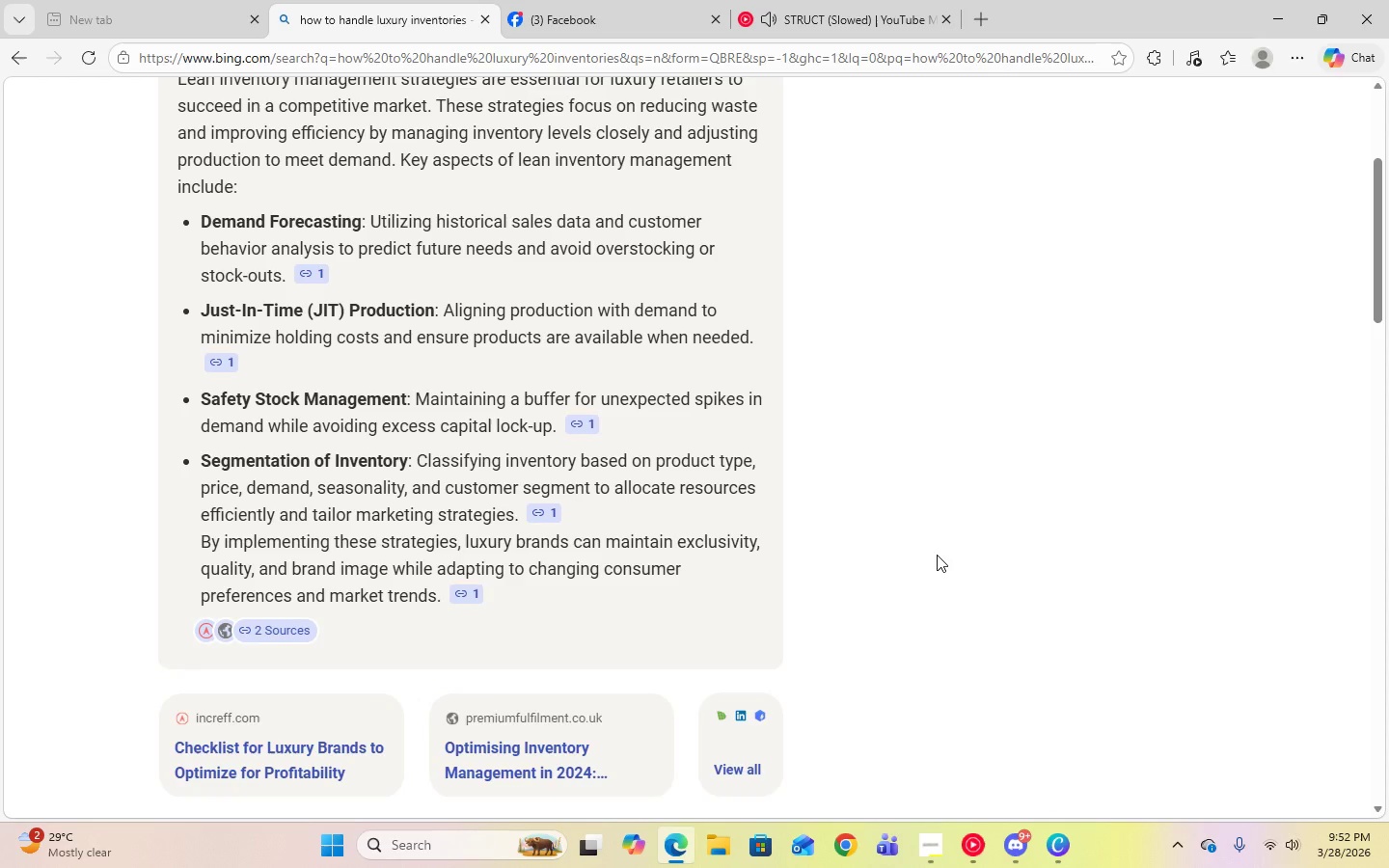 
scroll: coordinate [937, 555], scroll_direction: up, amount: 1.0
 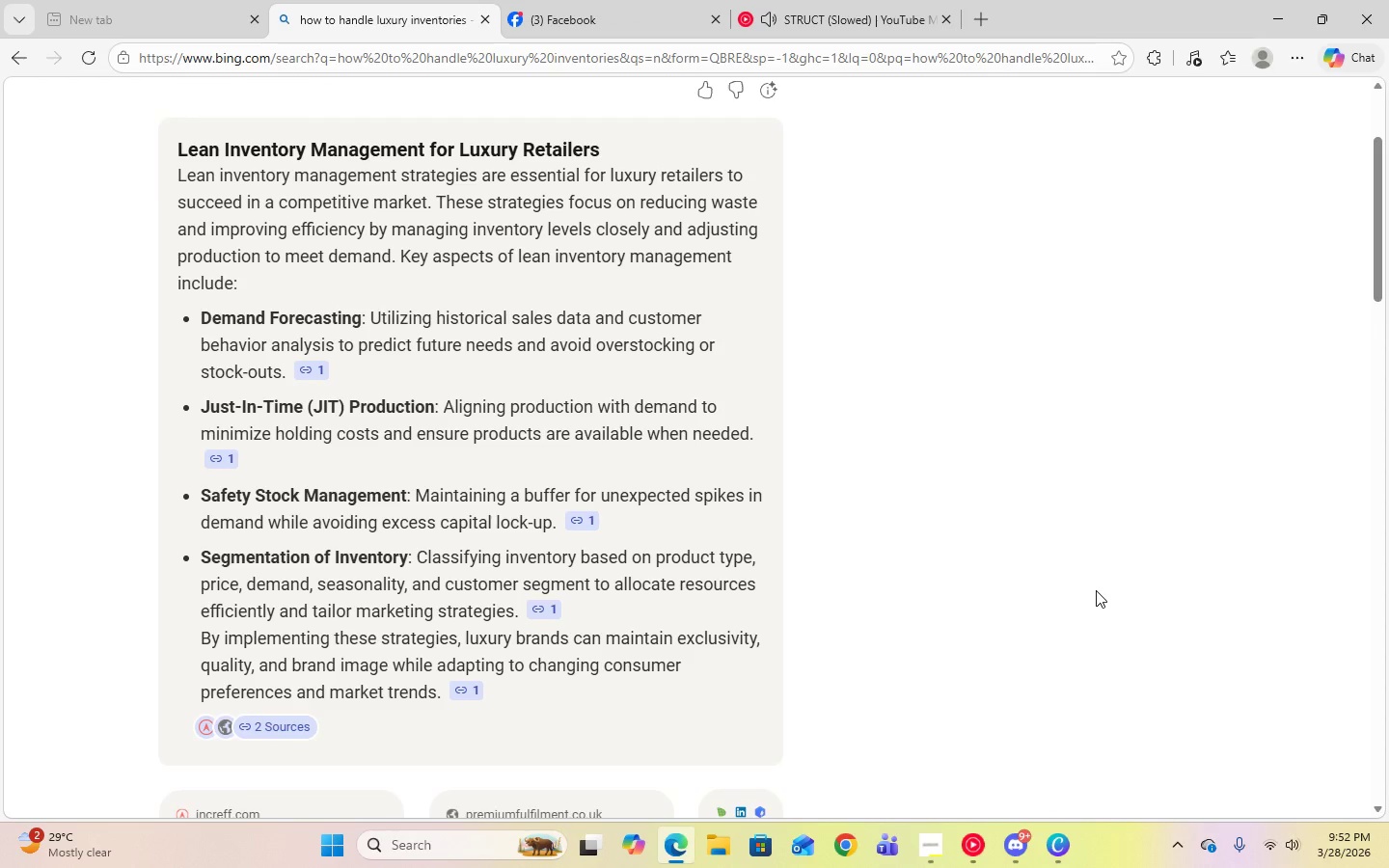 
wait(8.3)
 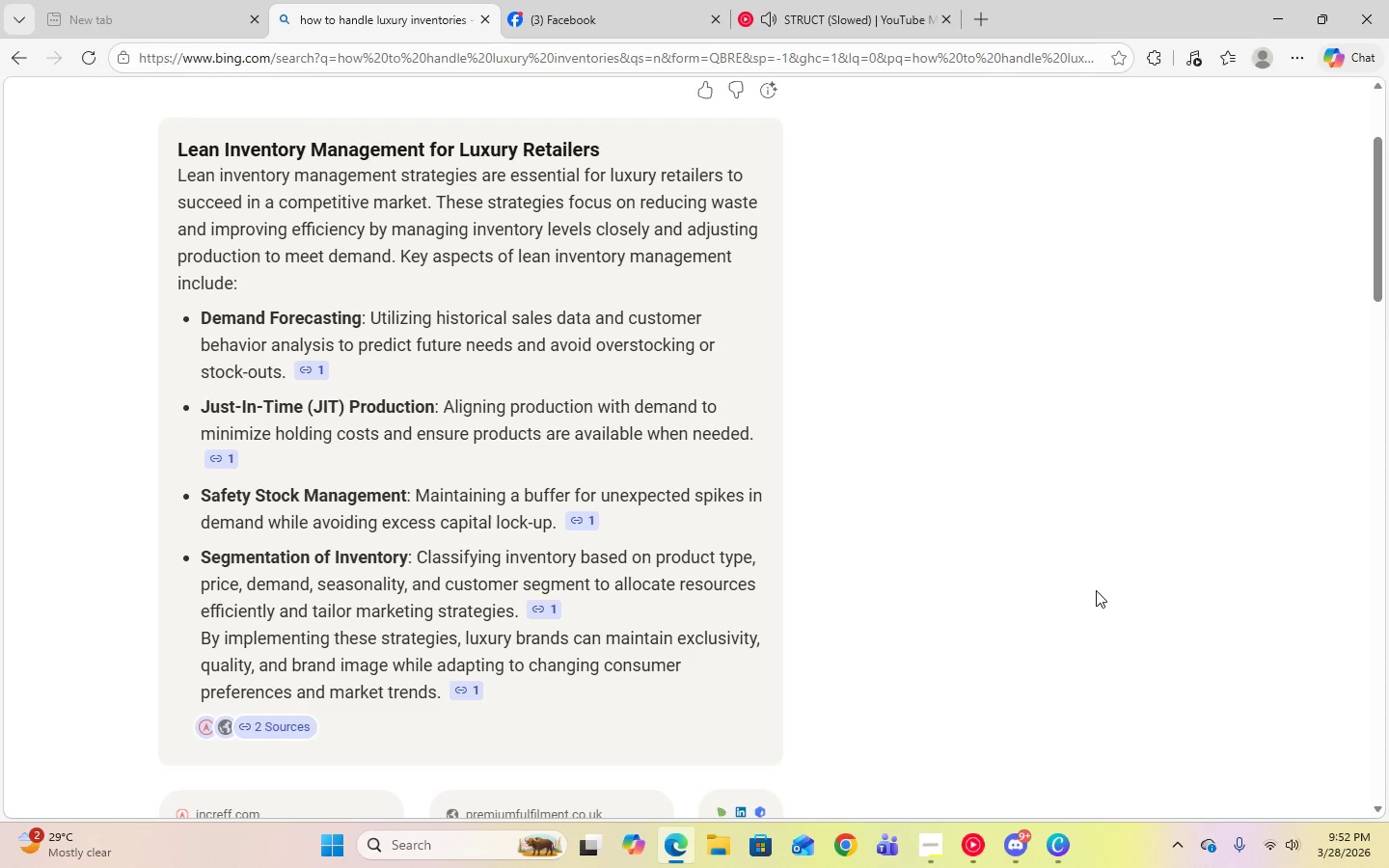 
left_click([1060, 838])
 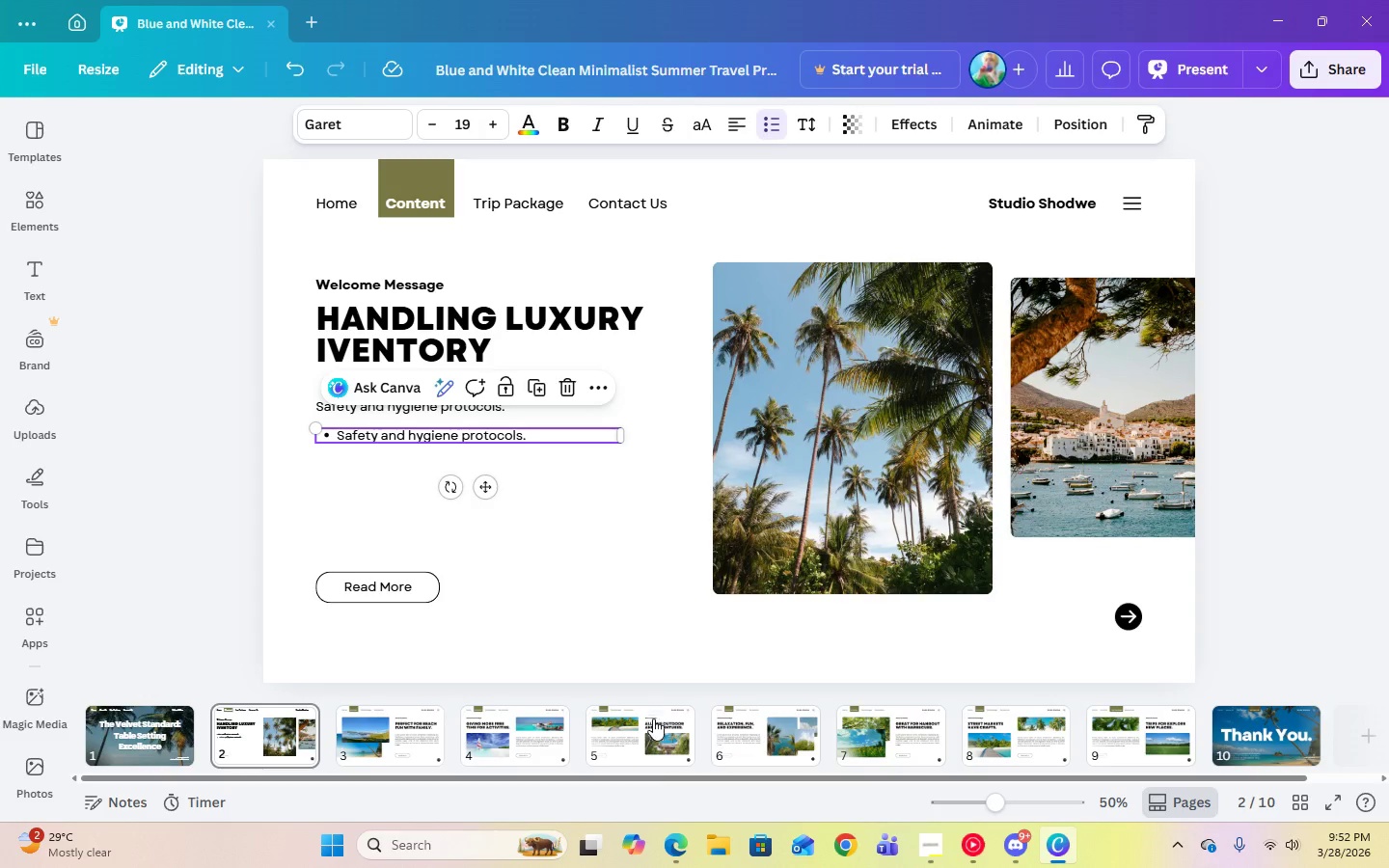 
left_click([674, 832])
 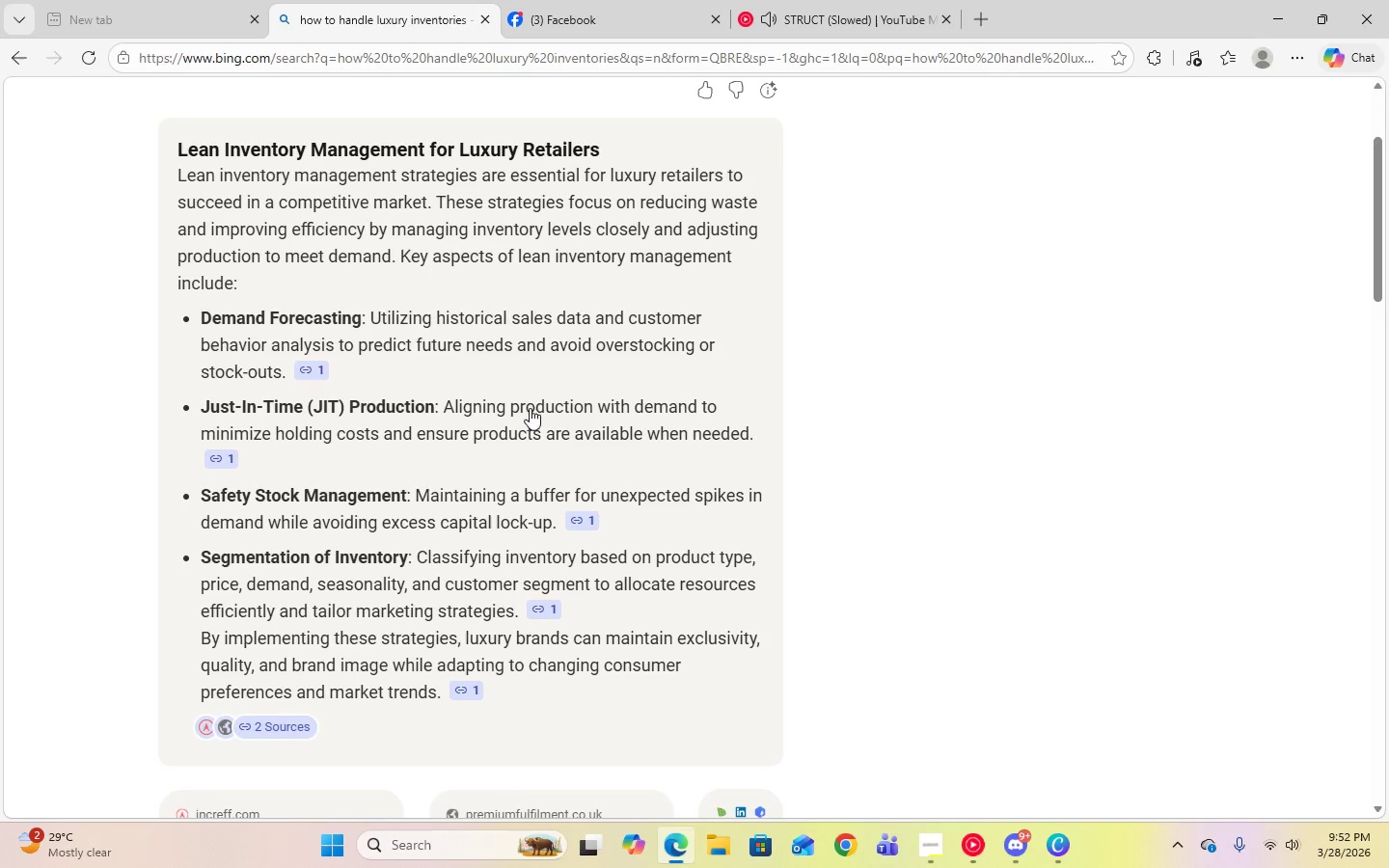 
scroll: coordinate [525, 400], scroll_direction: up, amount: 9.0
 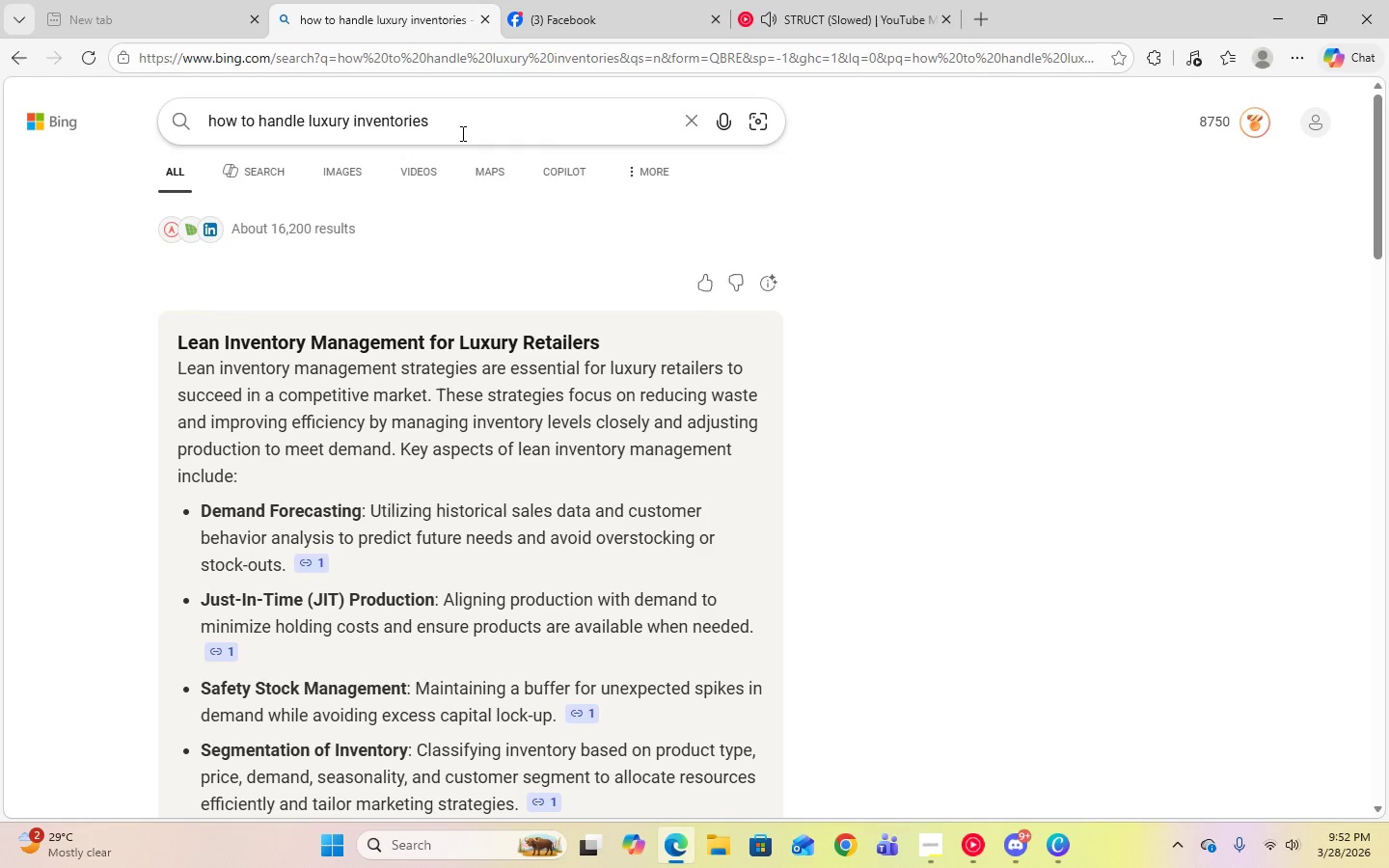 
left_click_drag(start_coordinate=[461, 133], to_coordinate=[238, 137])
 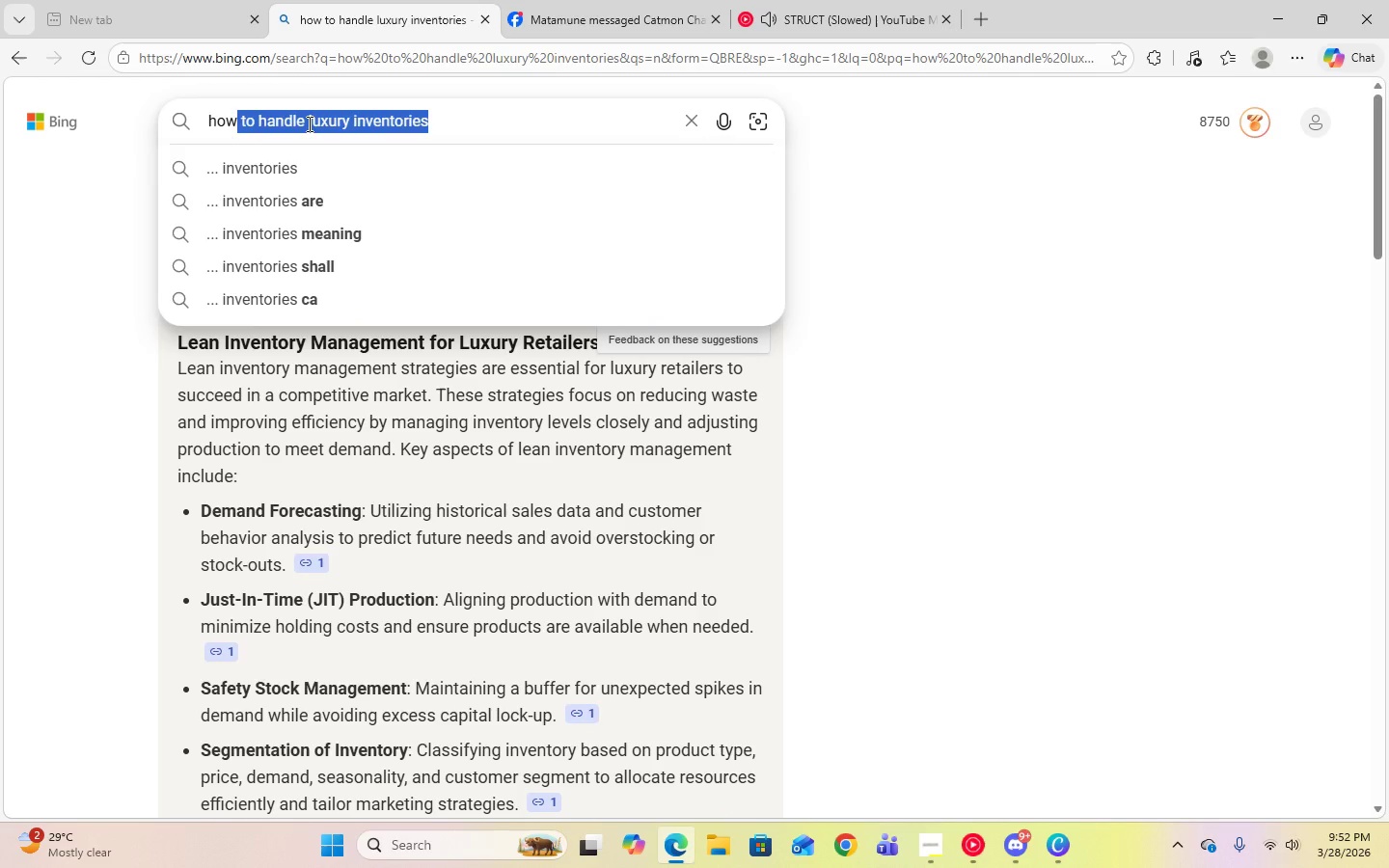 
left_click([308, 123])
 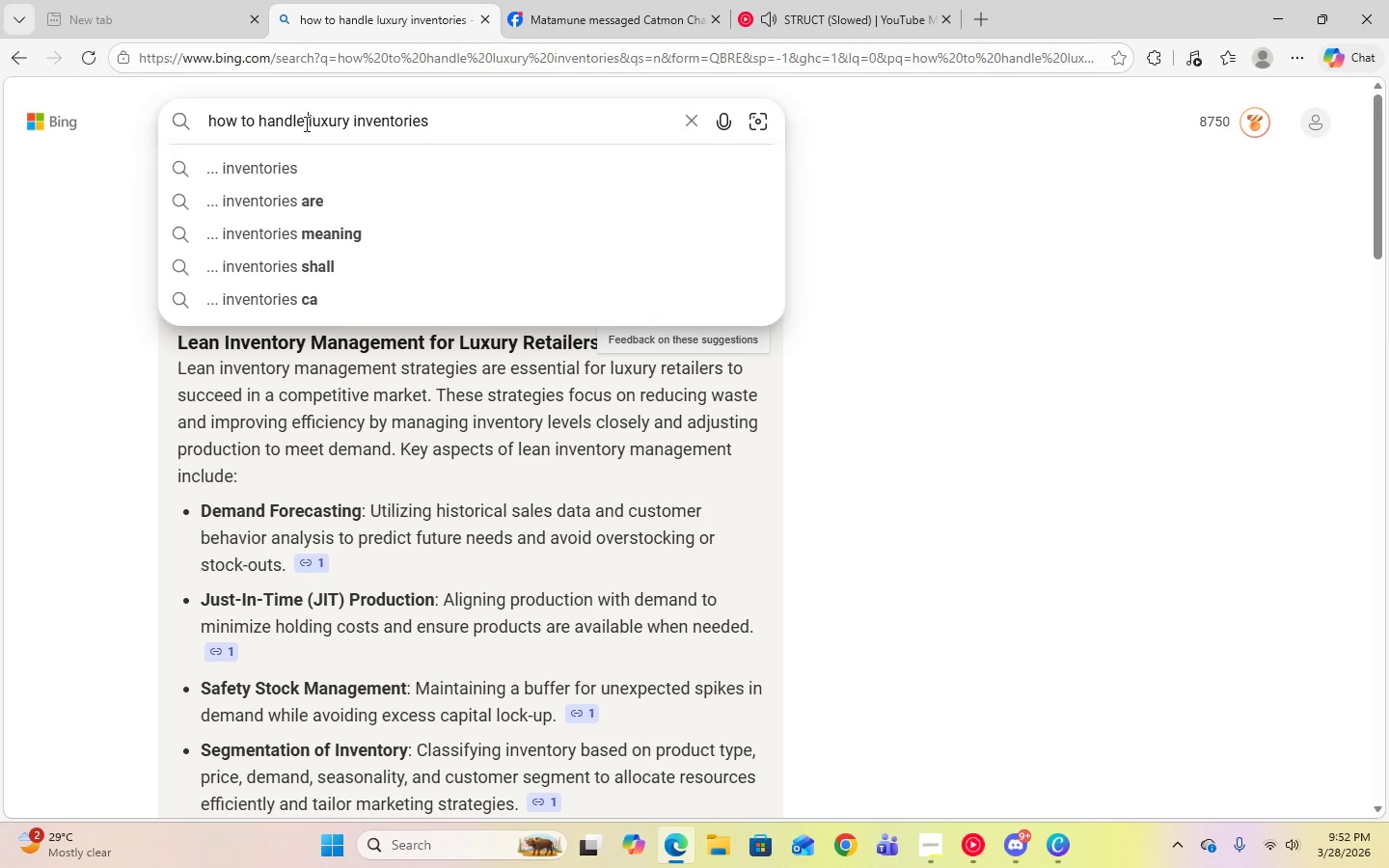 
left_click_drag(start_coordinate=[307, 123], to_coordinate=[187, 123])
 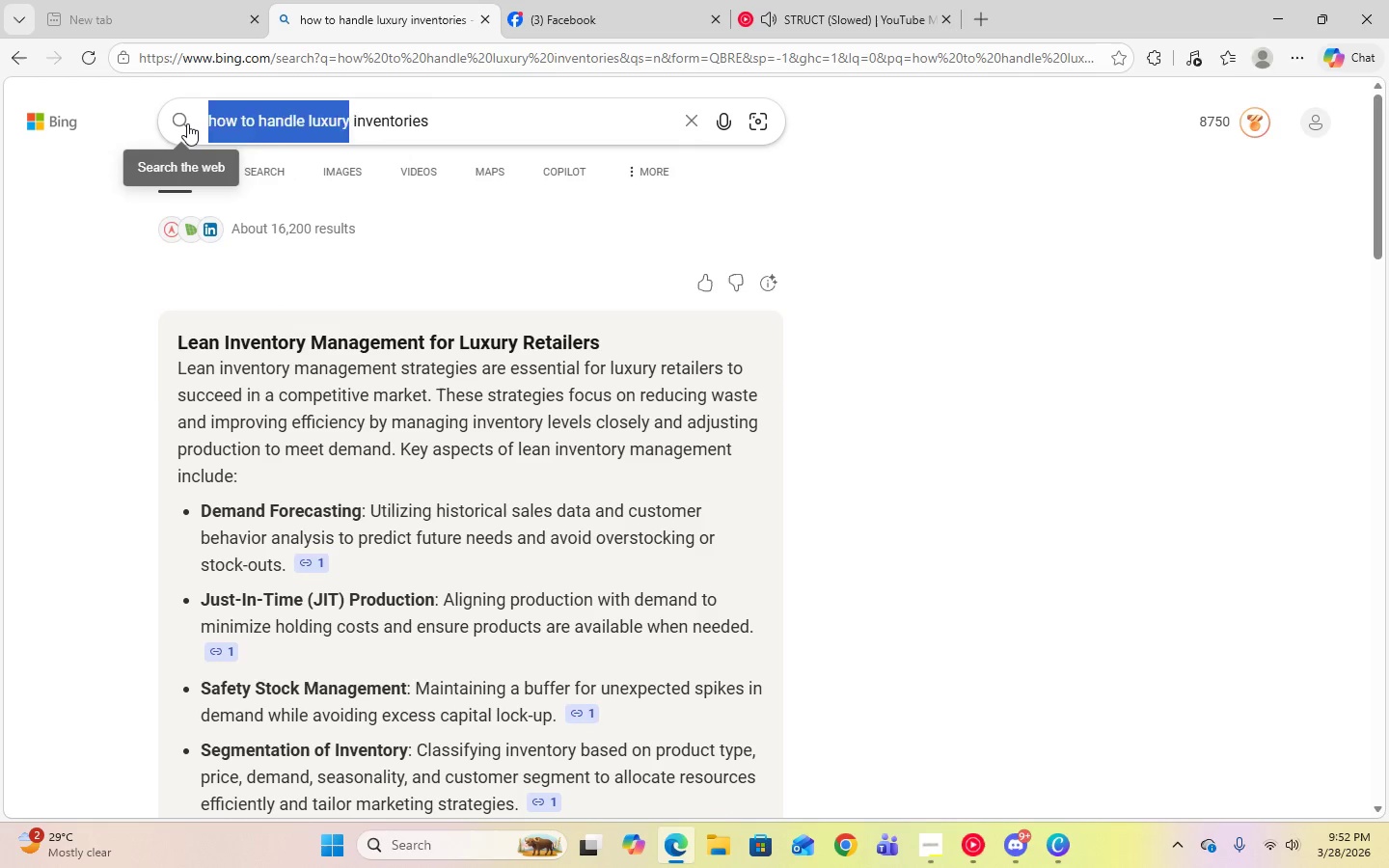 
type(safety and hygiene proocols)
 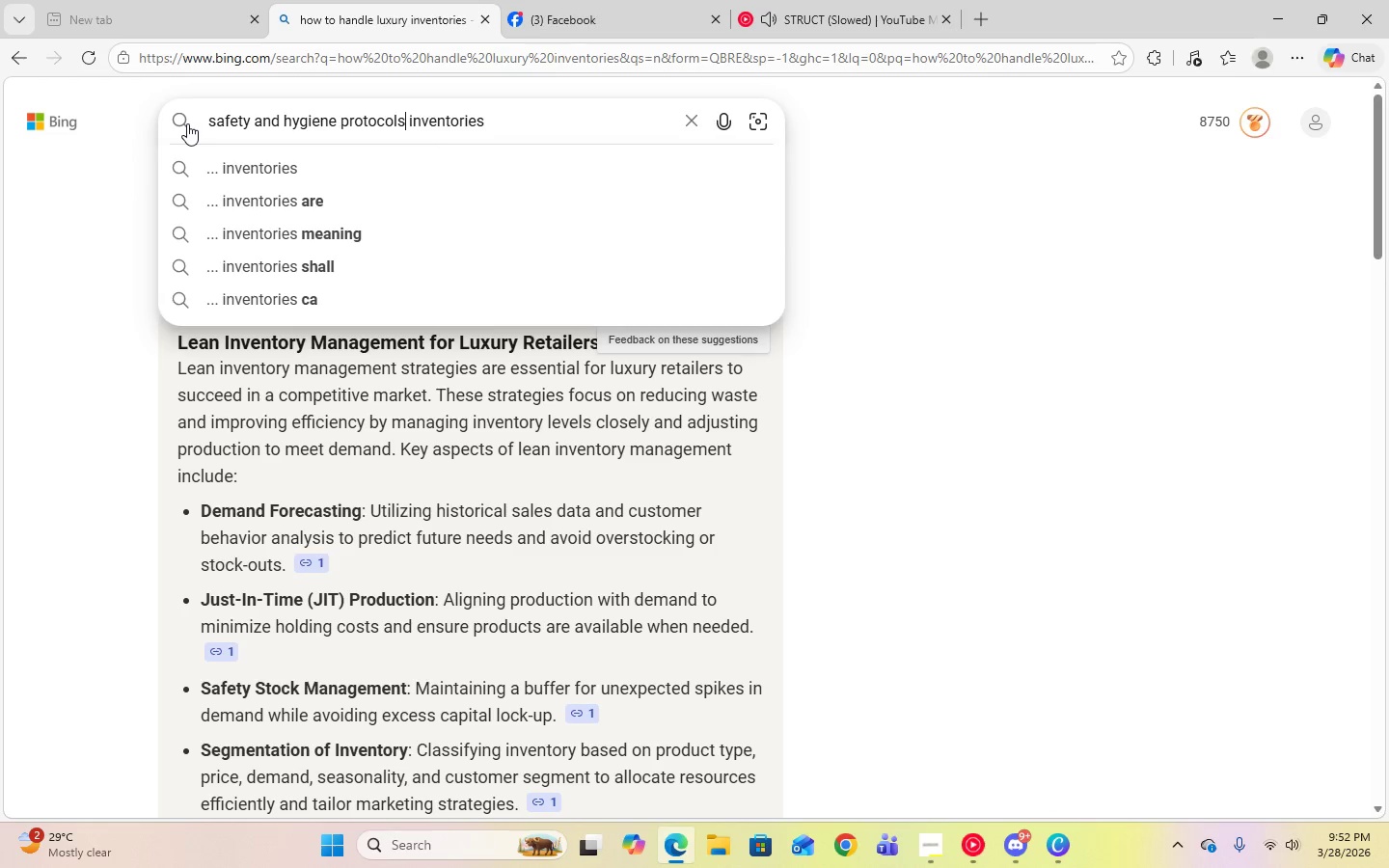 
key(Enter)
 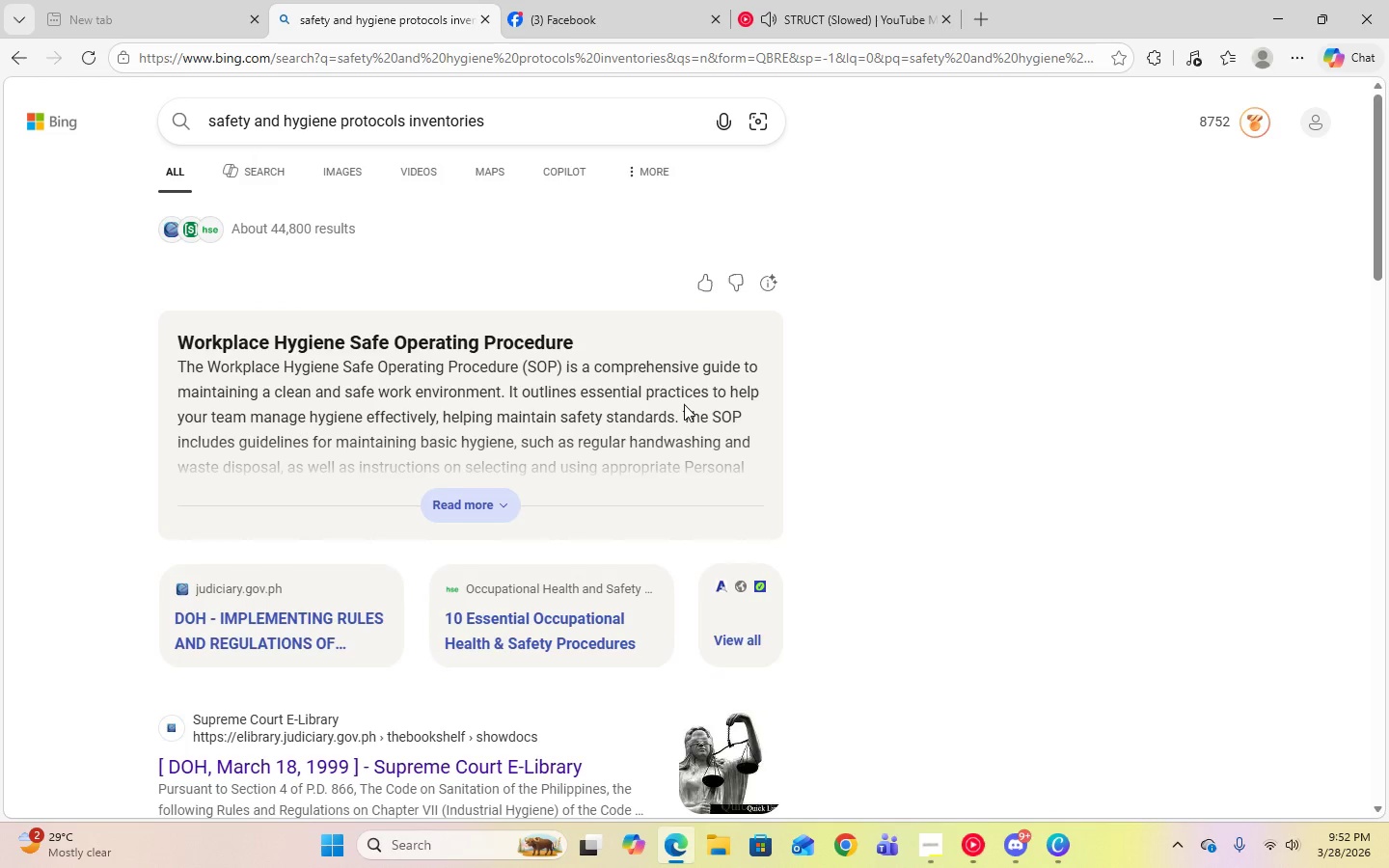 
left_click([449, 509])
 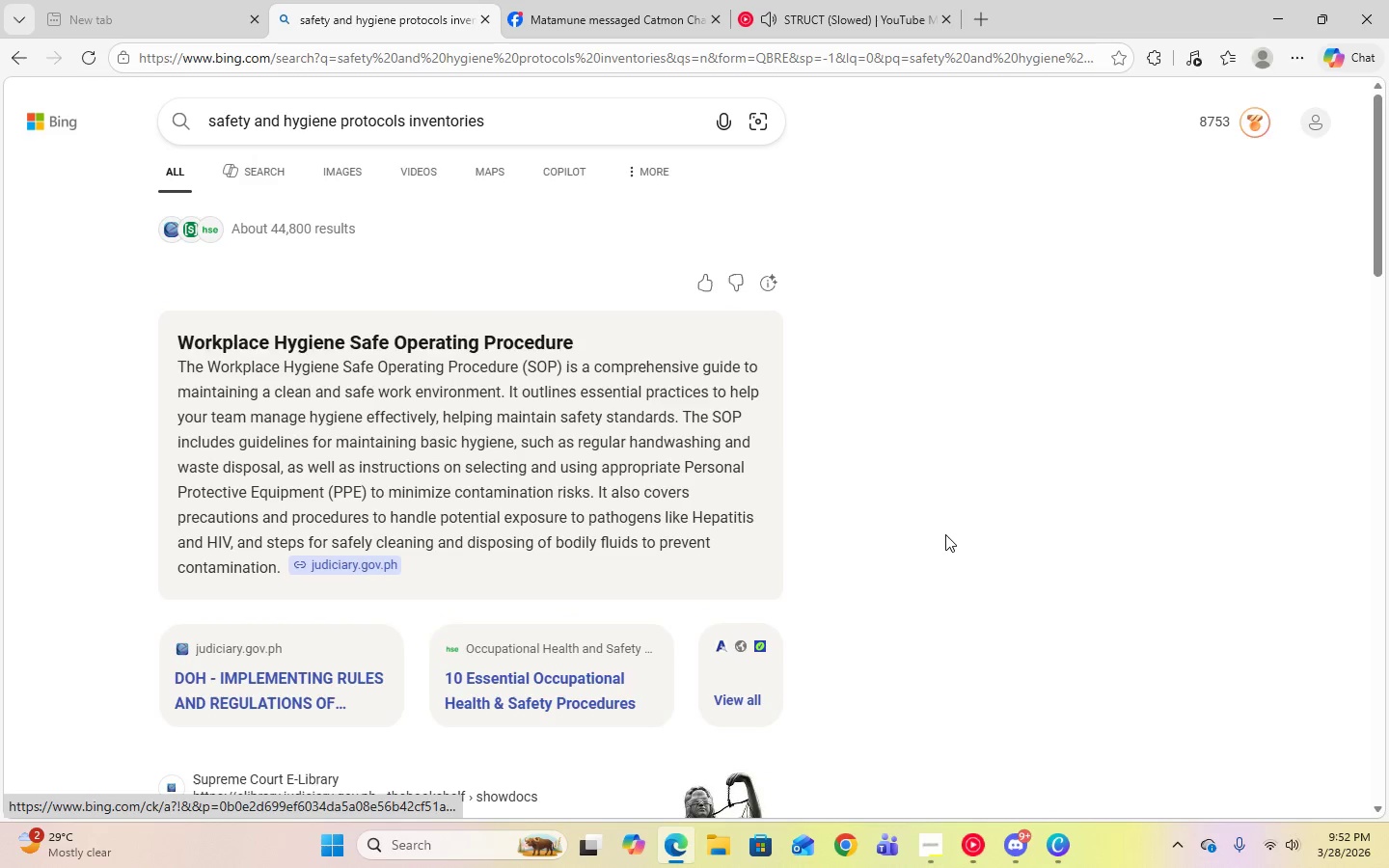 
scroll: coordinate [1184, 388], scroll_direction: down, amount: 10.0
 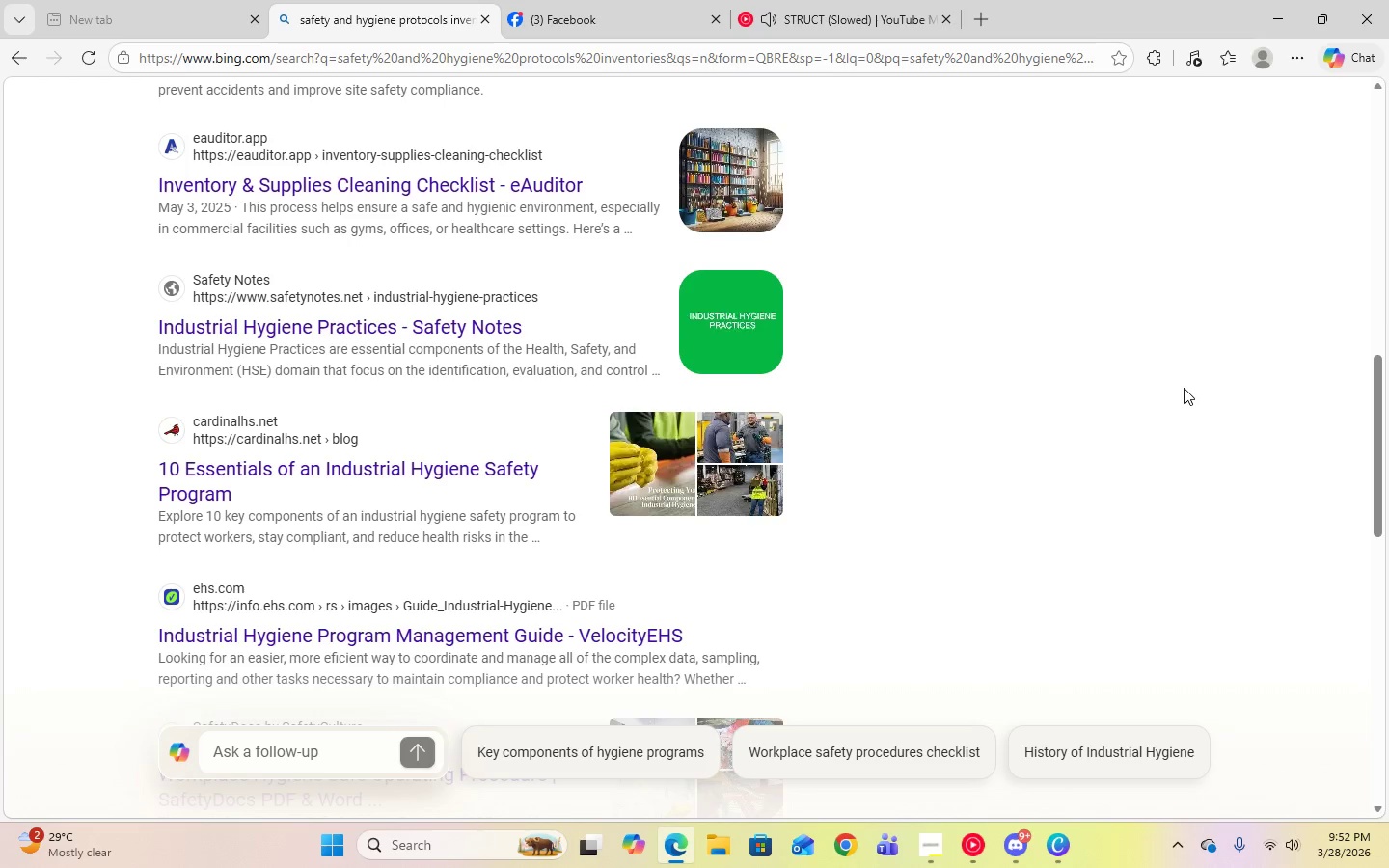 
scroll: coordinate [1184, 388], scroll_direction: up, amount: 2.0
 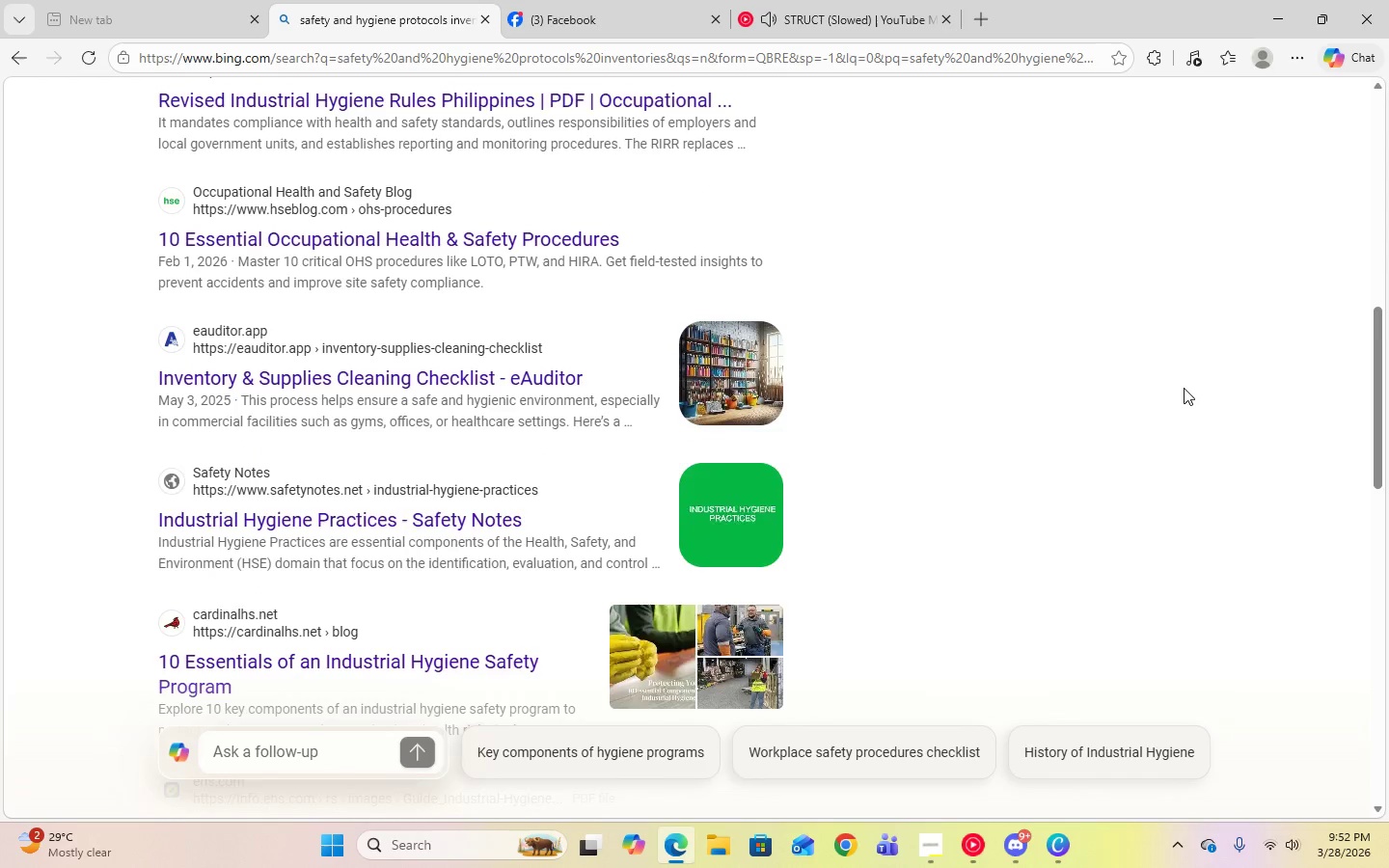 
scroll: coordinate [1184, 388], scroll_direction: down, amount: 5.0
 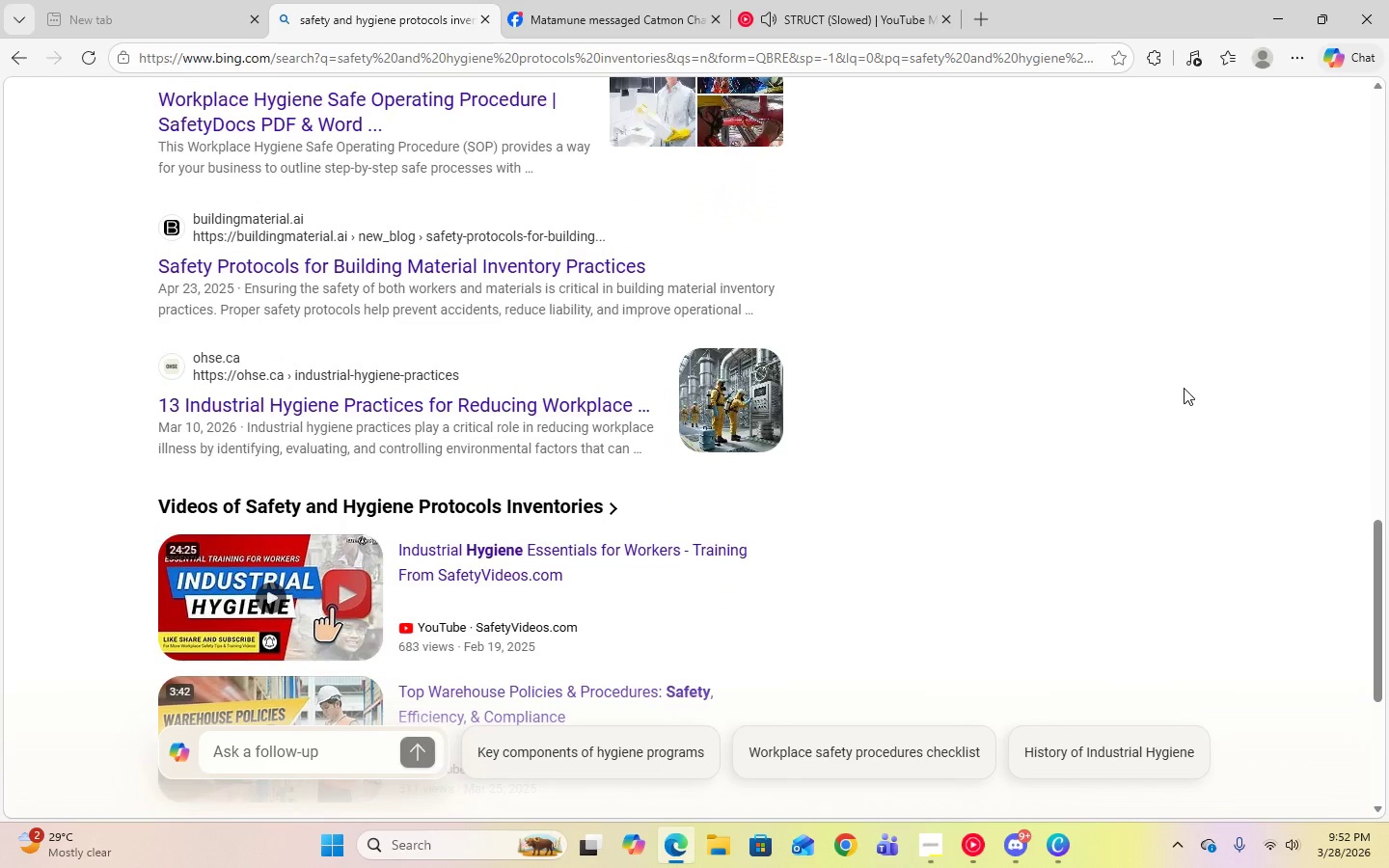 
scroll: coordinate [1184, 388], scroll_direction: up, amount: 18.0
 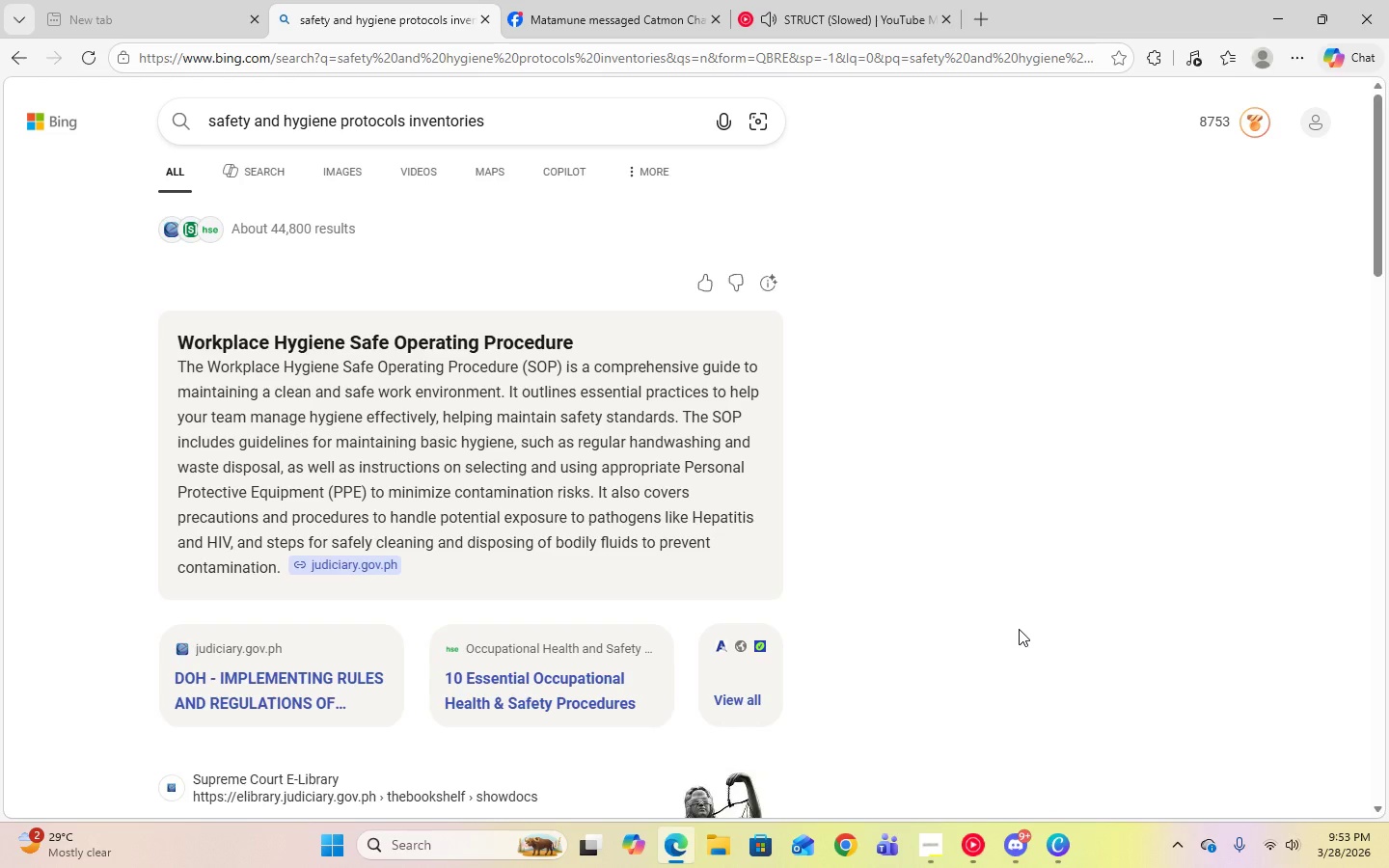 
wait(10.66)
 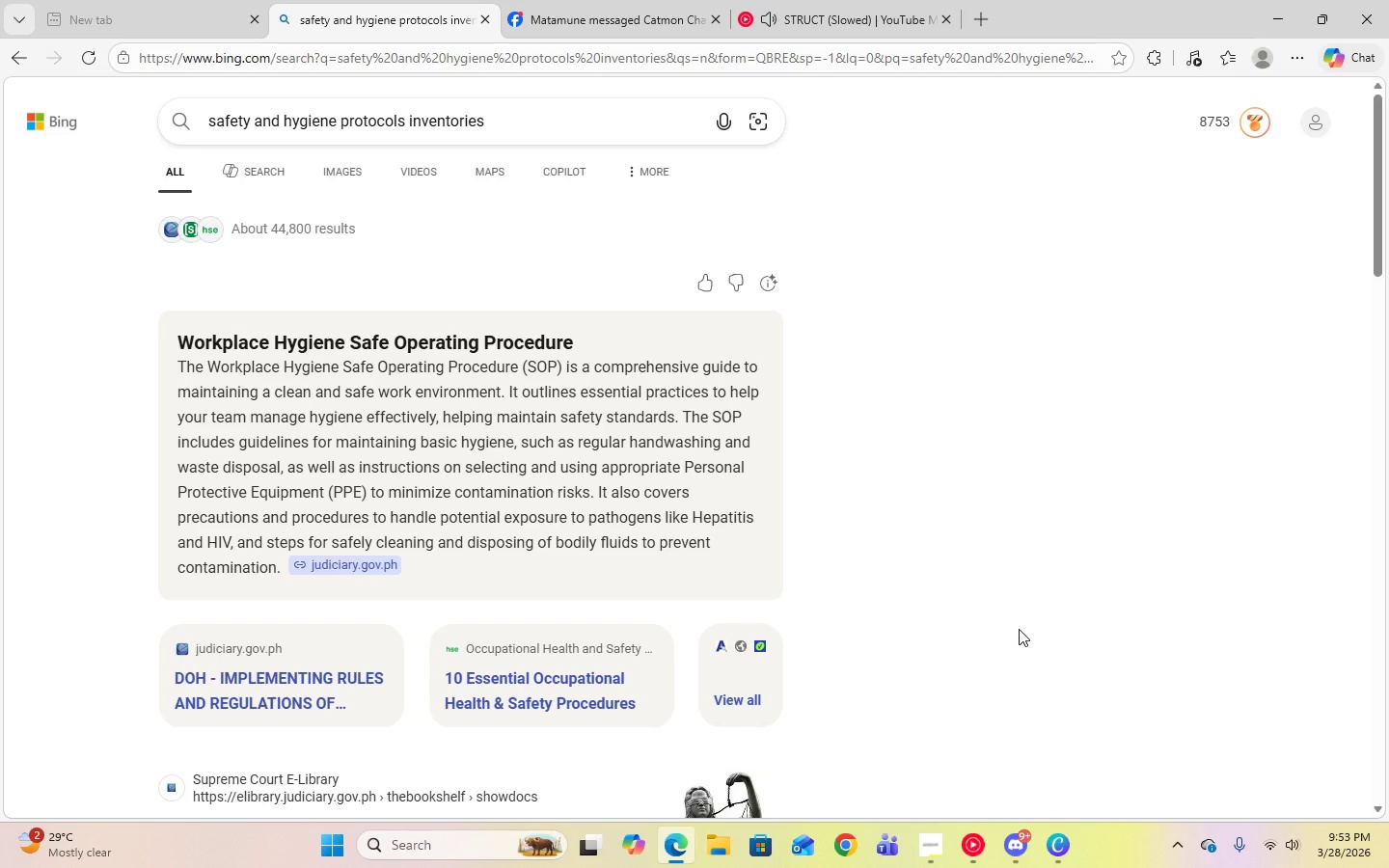 
left_click([1050, 857])
 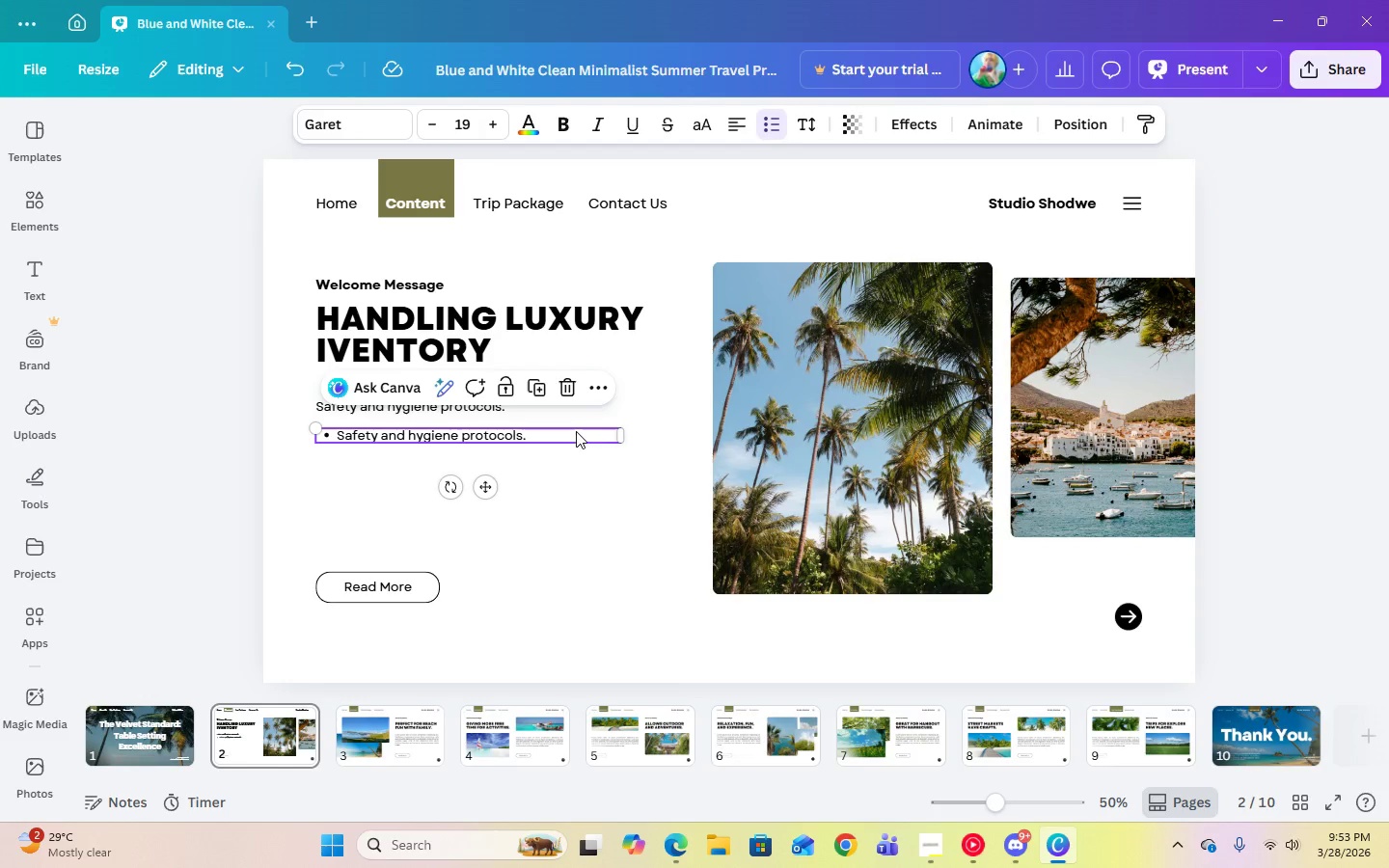 
left_click([565, 434])
 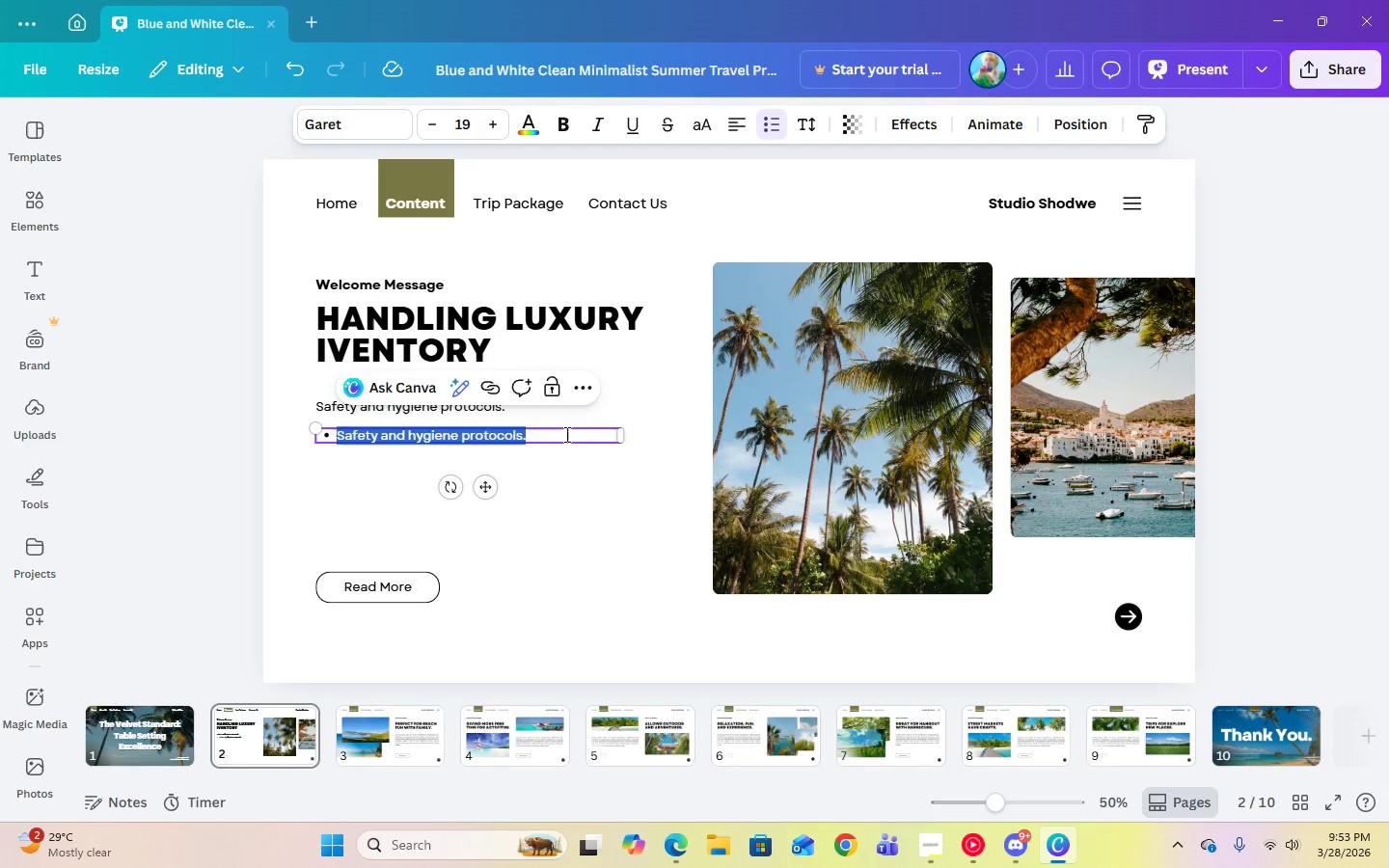 
left_click([565, 434])
 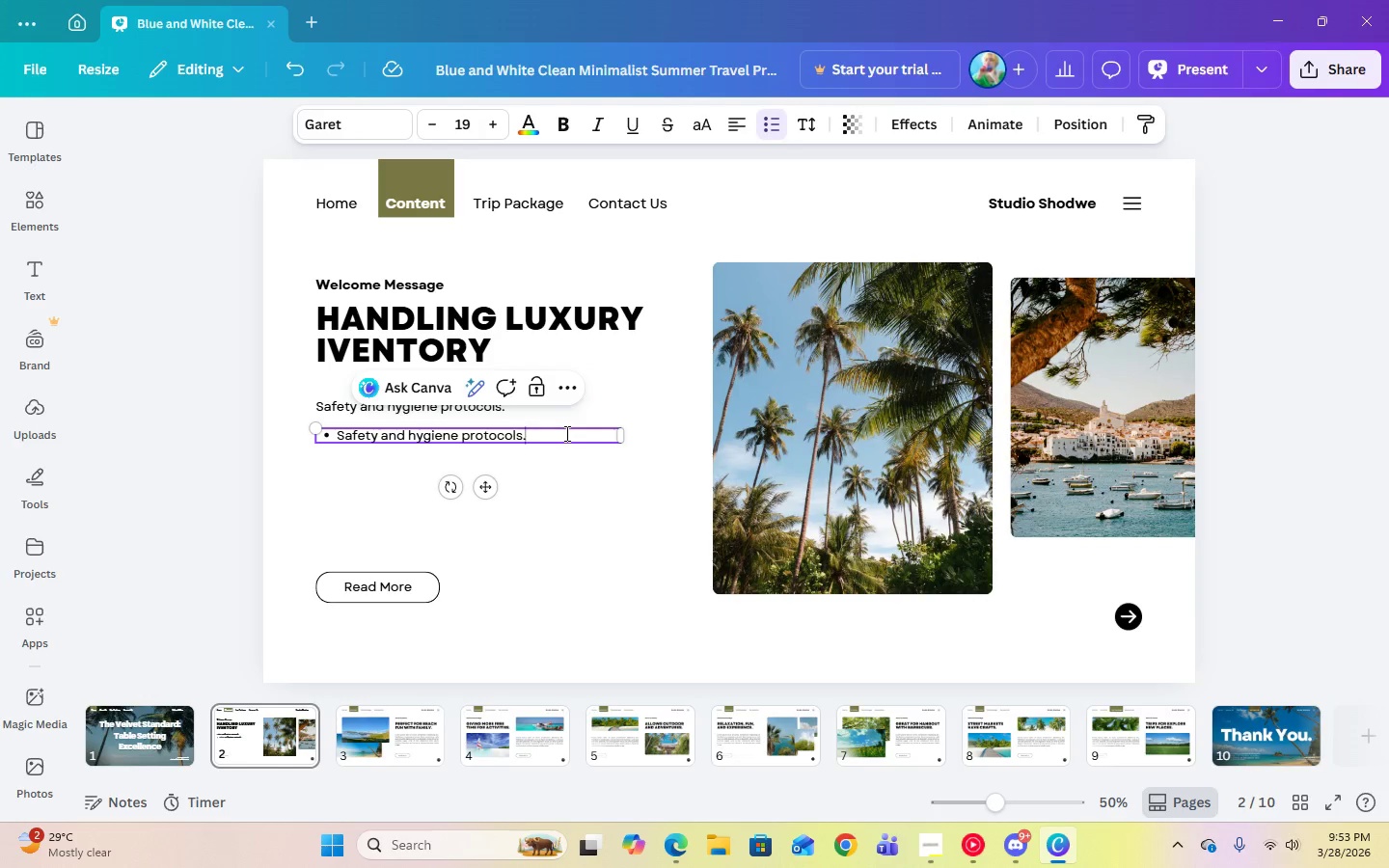 
key(Backspace)
 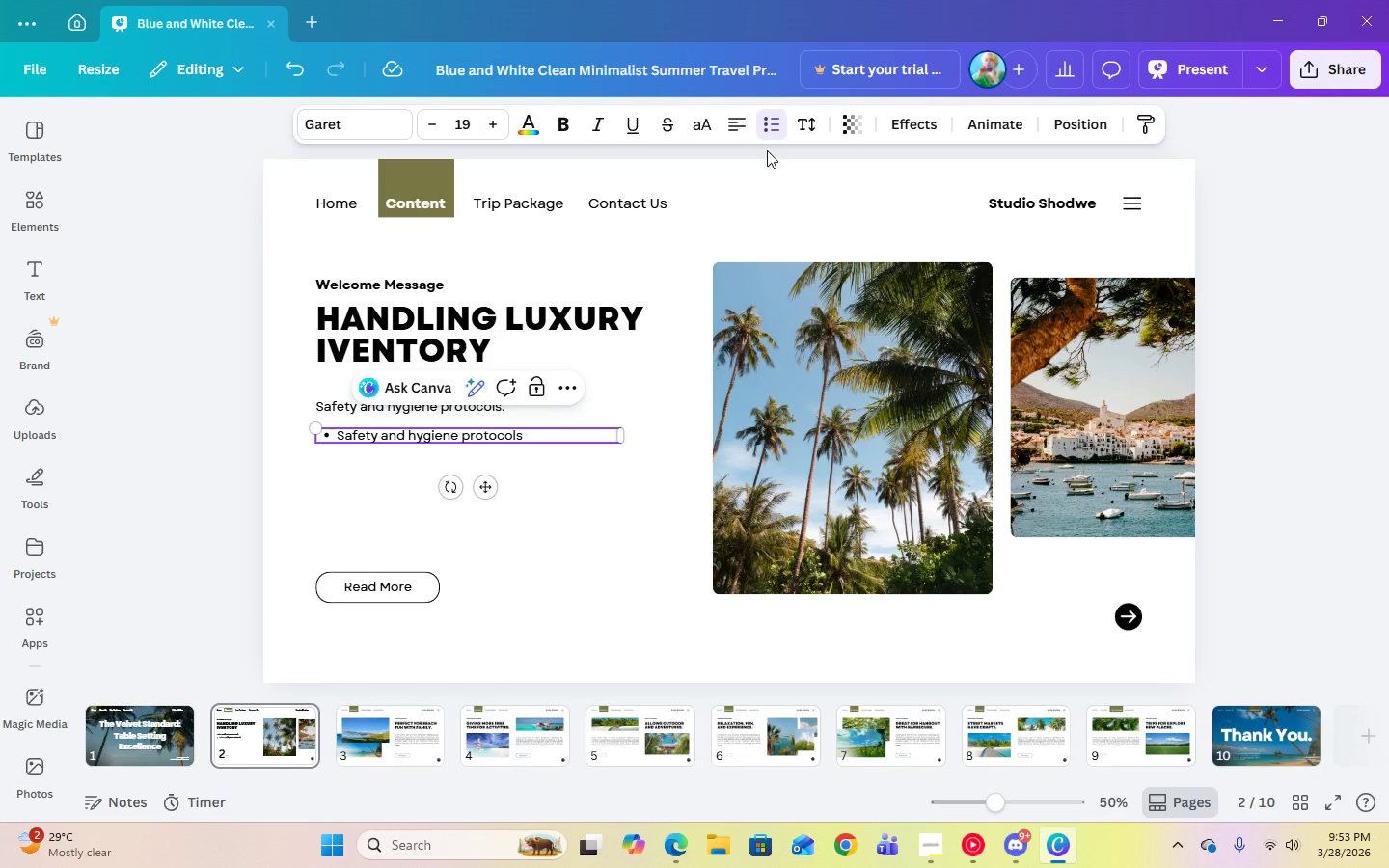 
left_click([770, 130])
 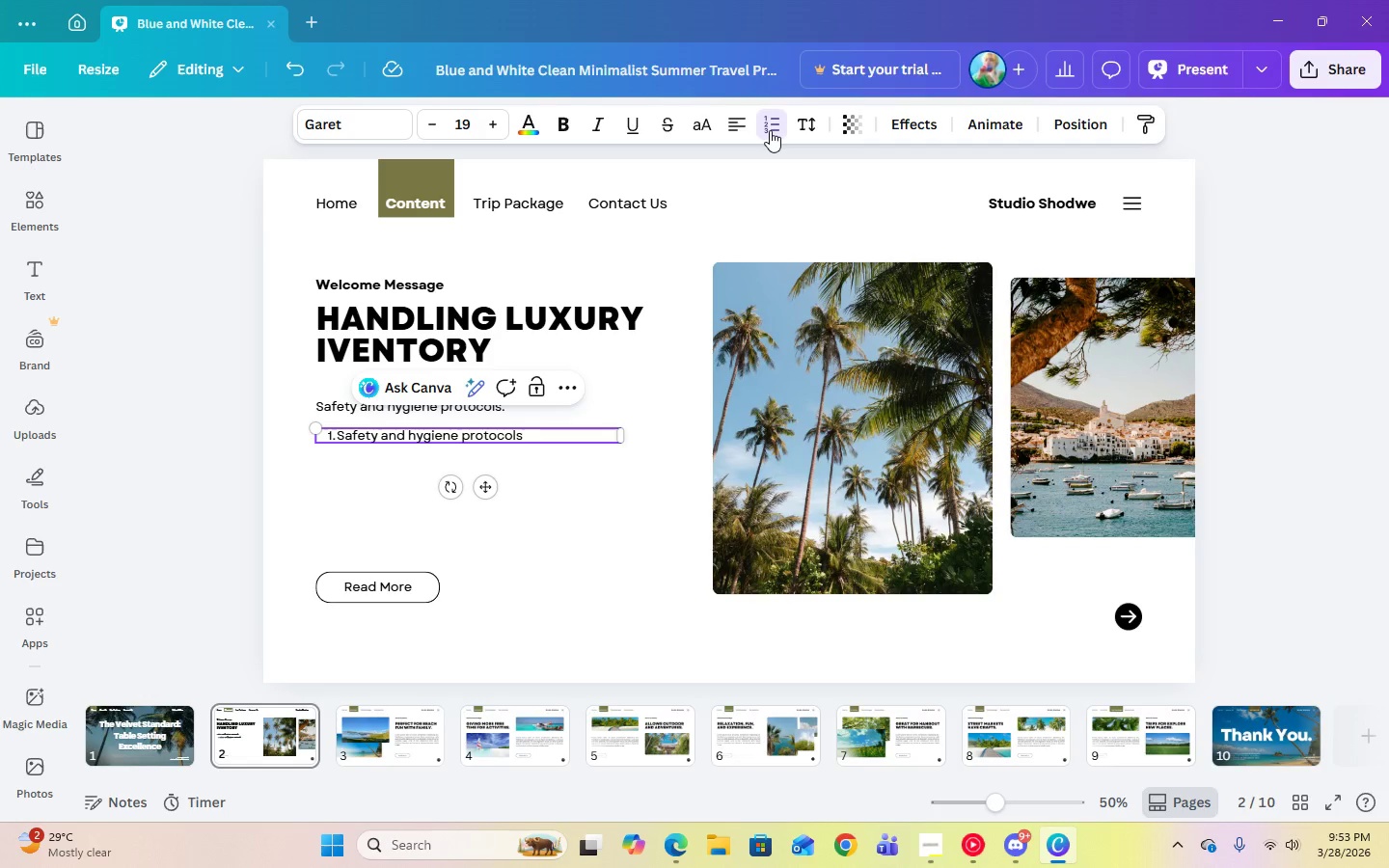 
left_click([770, 130])
 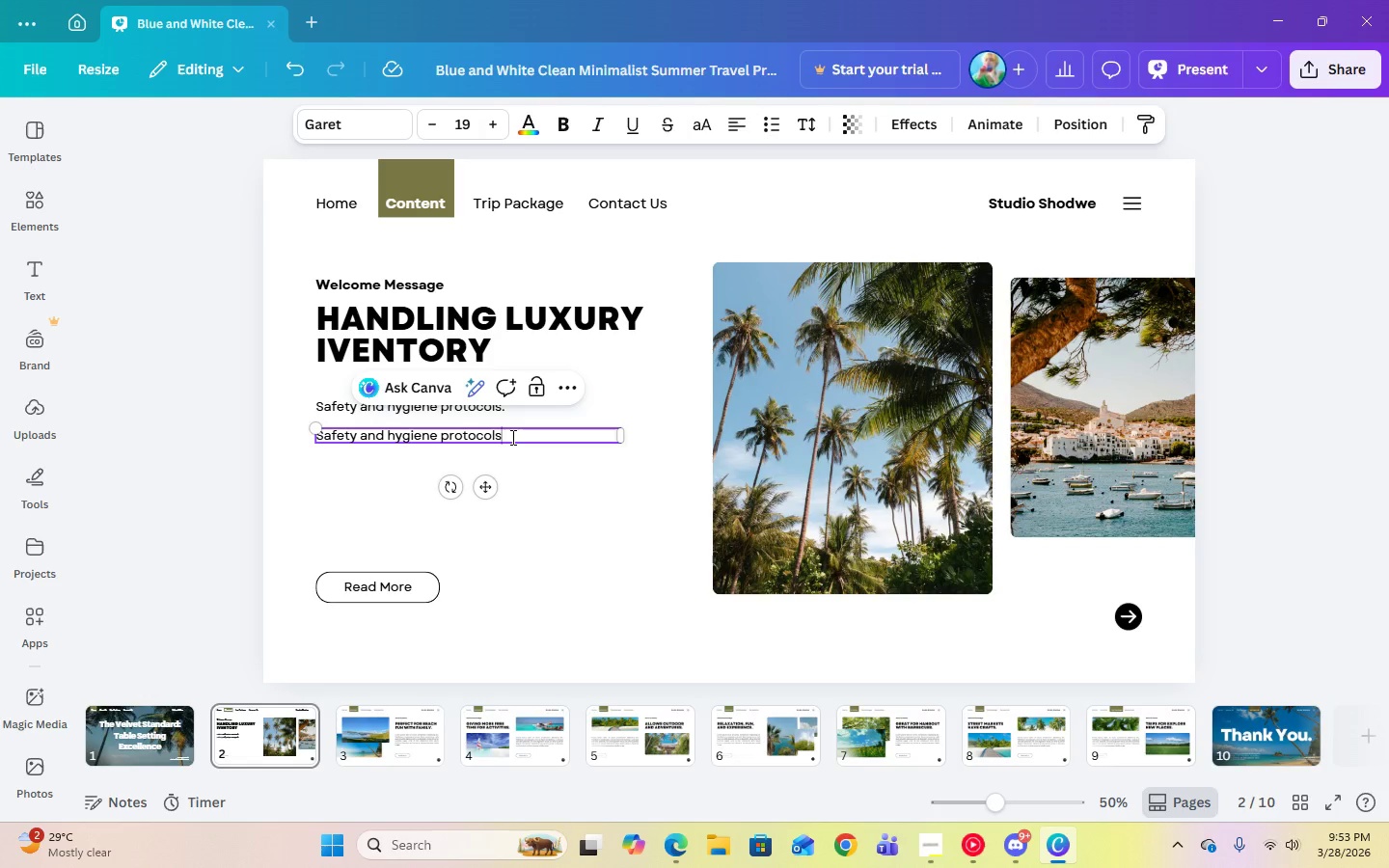 
key(Shift+Semicolon)
 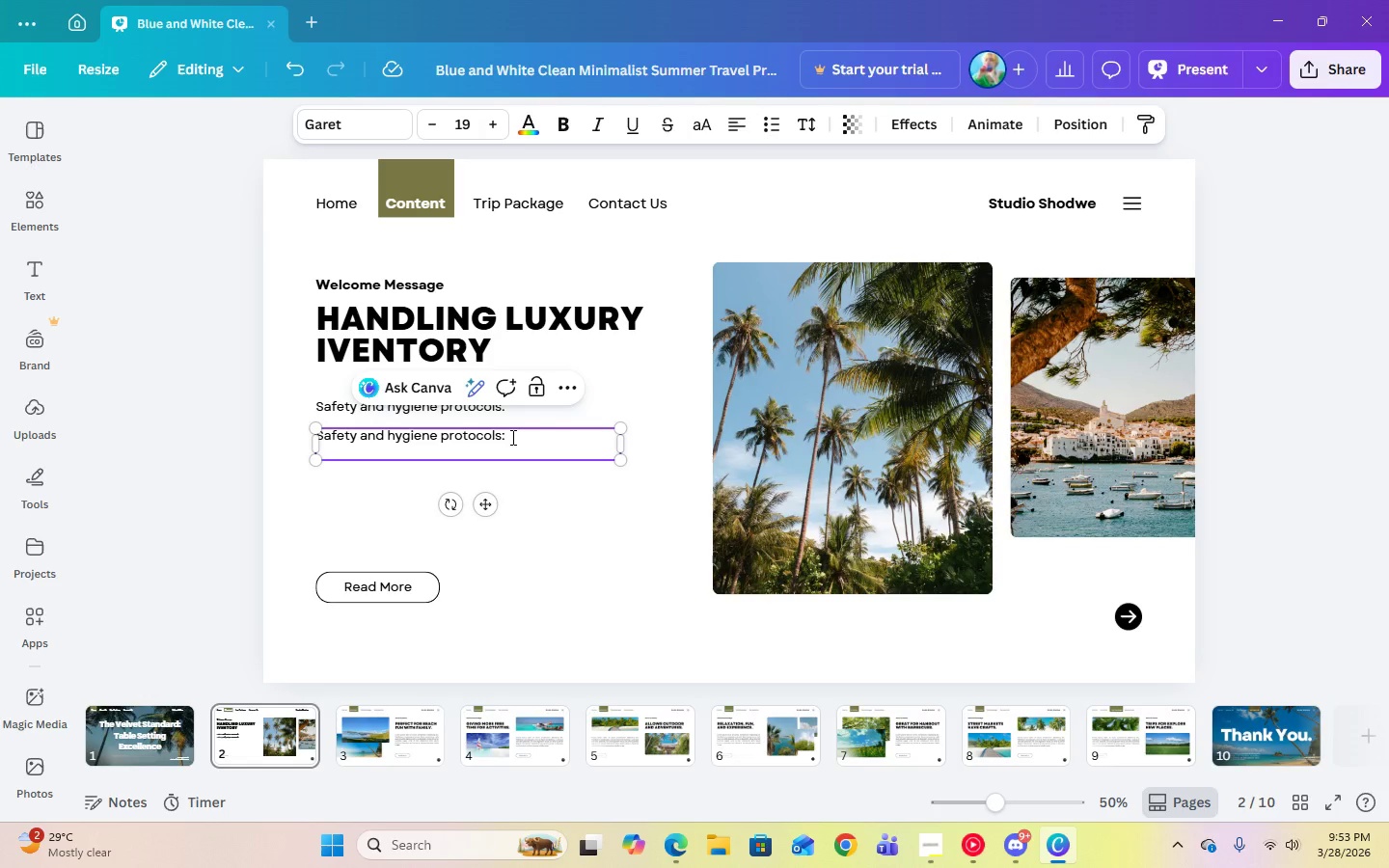 
key(Enter)
 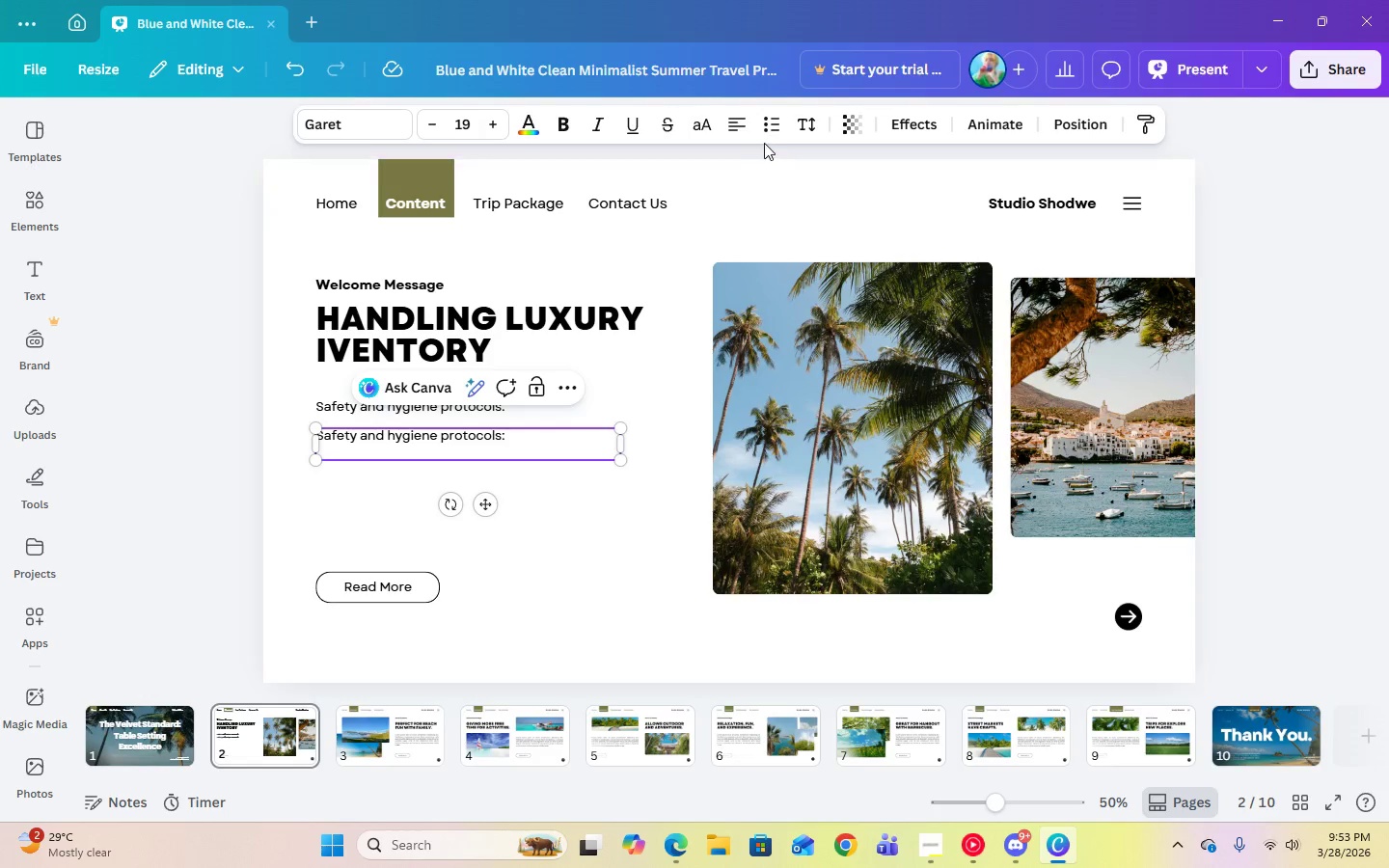 
left_click([767, 131])
 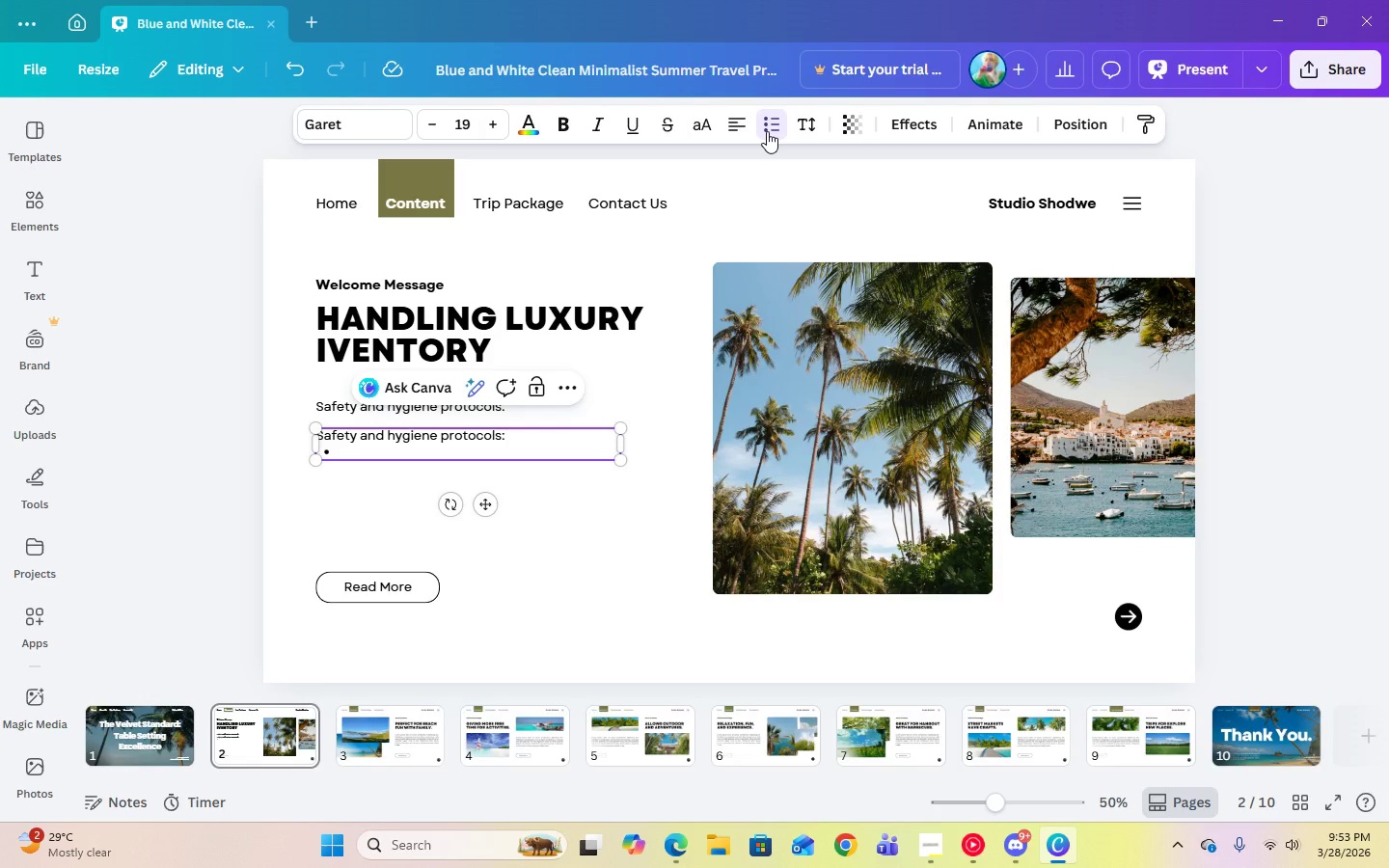 
type(Practice han)
key(Backspace)
key(Backspace)
key(Backspace)
type(proper handwashing)
 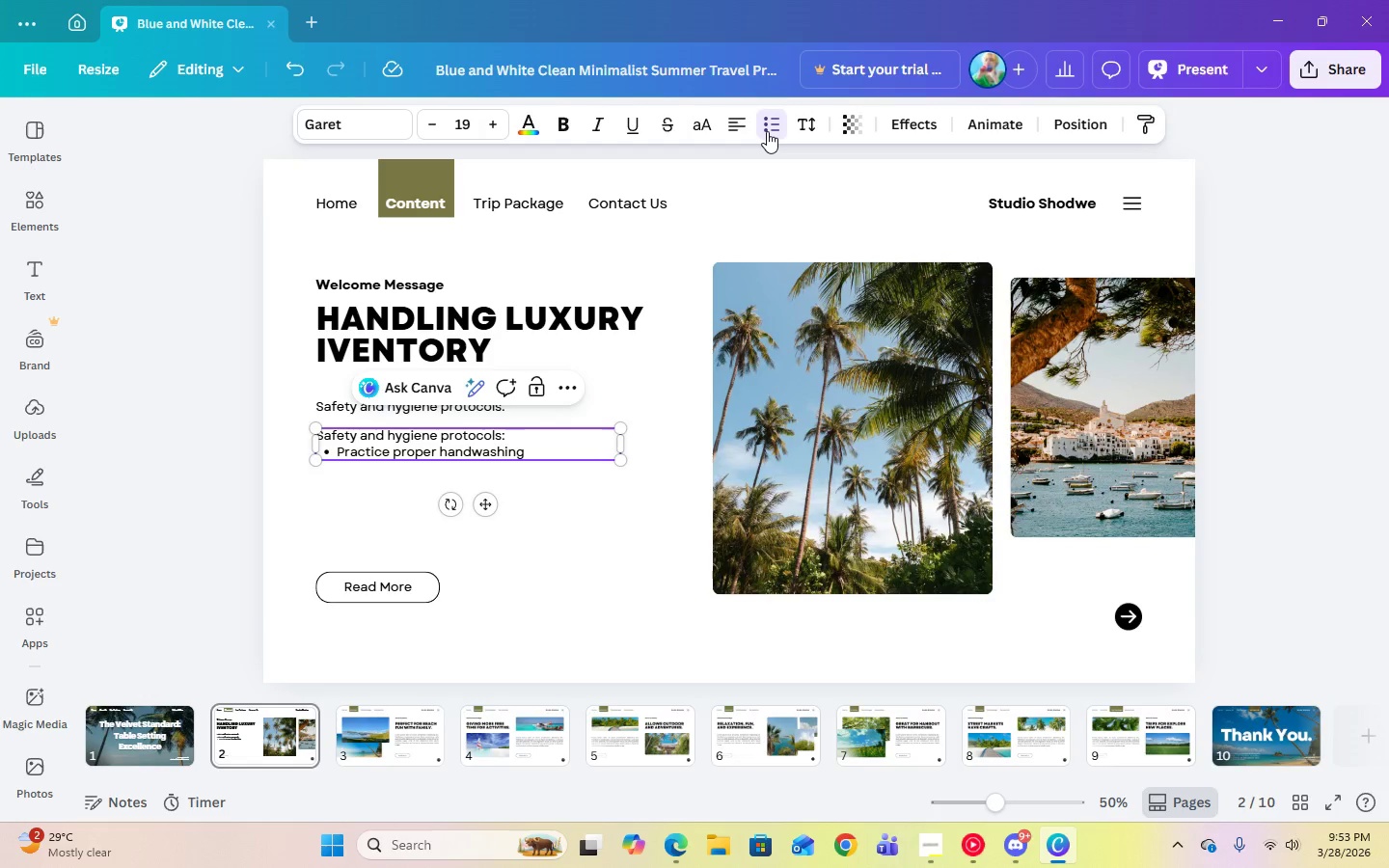 
key(Enter)
 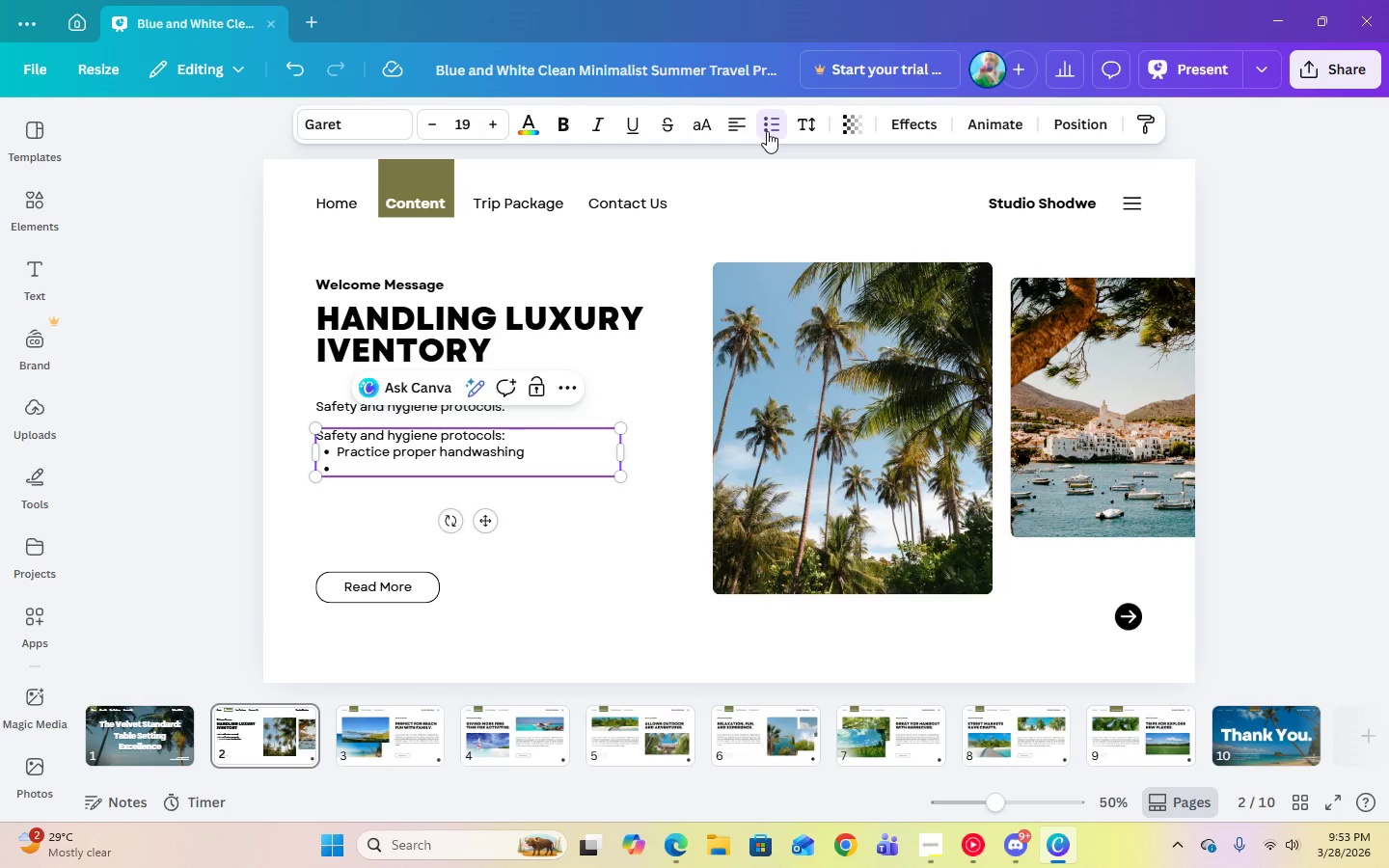 
type(Handle glassware )
key(Backspace)
type(s with care)
 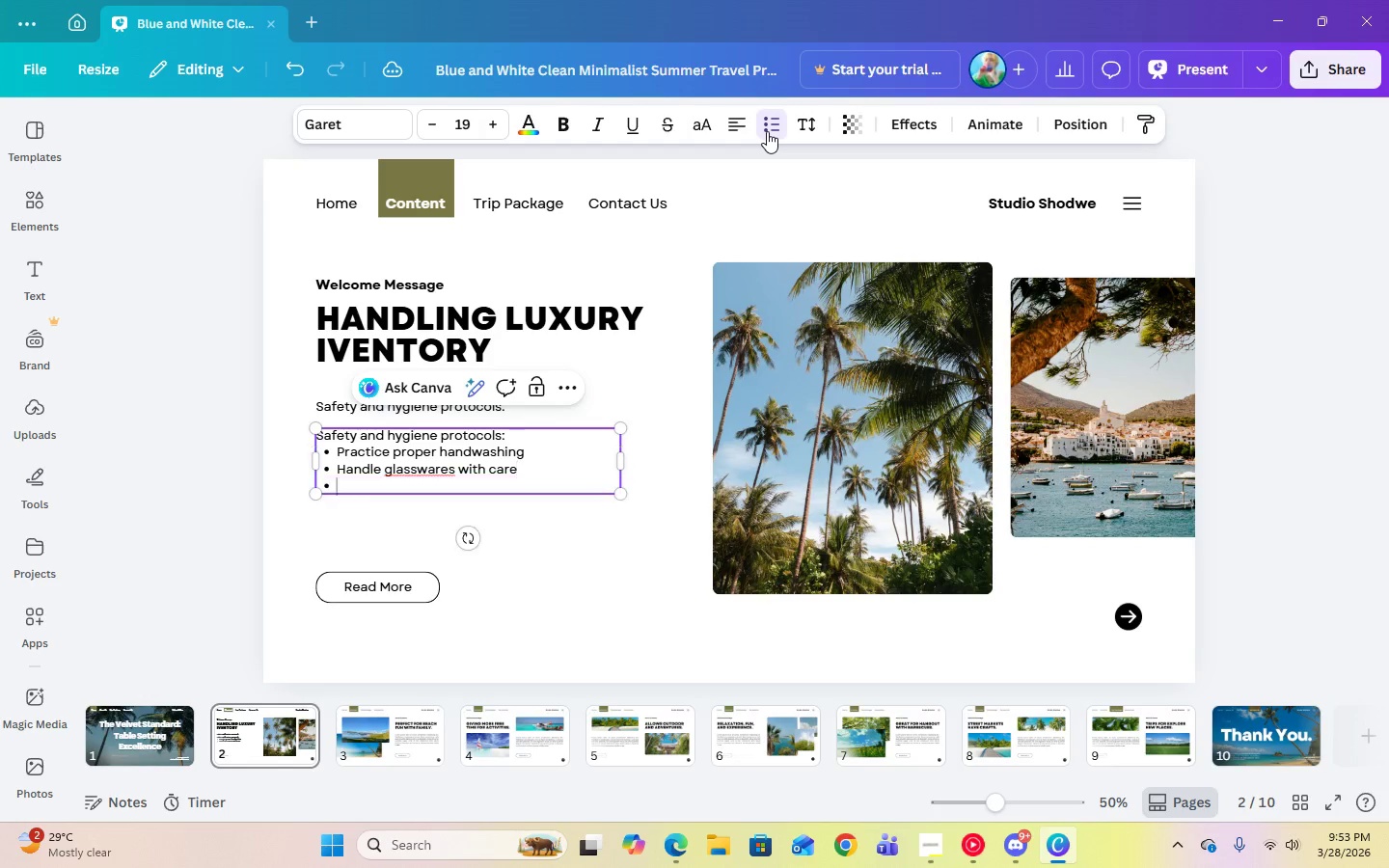 
key(Enter)
 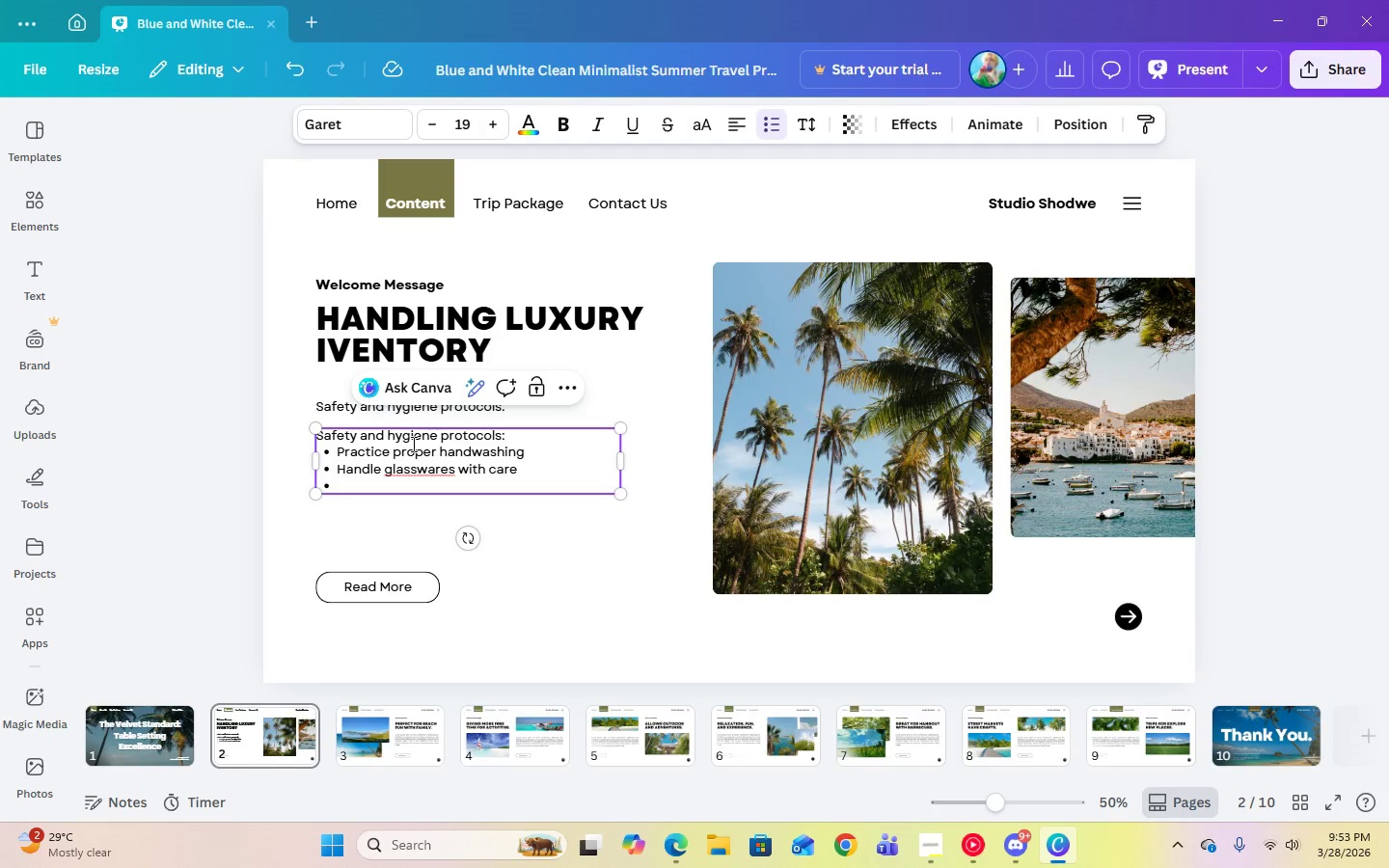 
left_click([417, 471])
 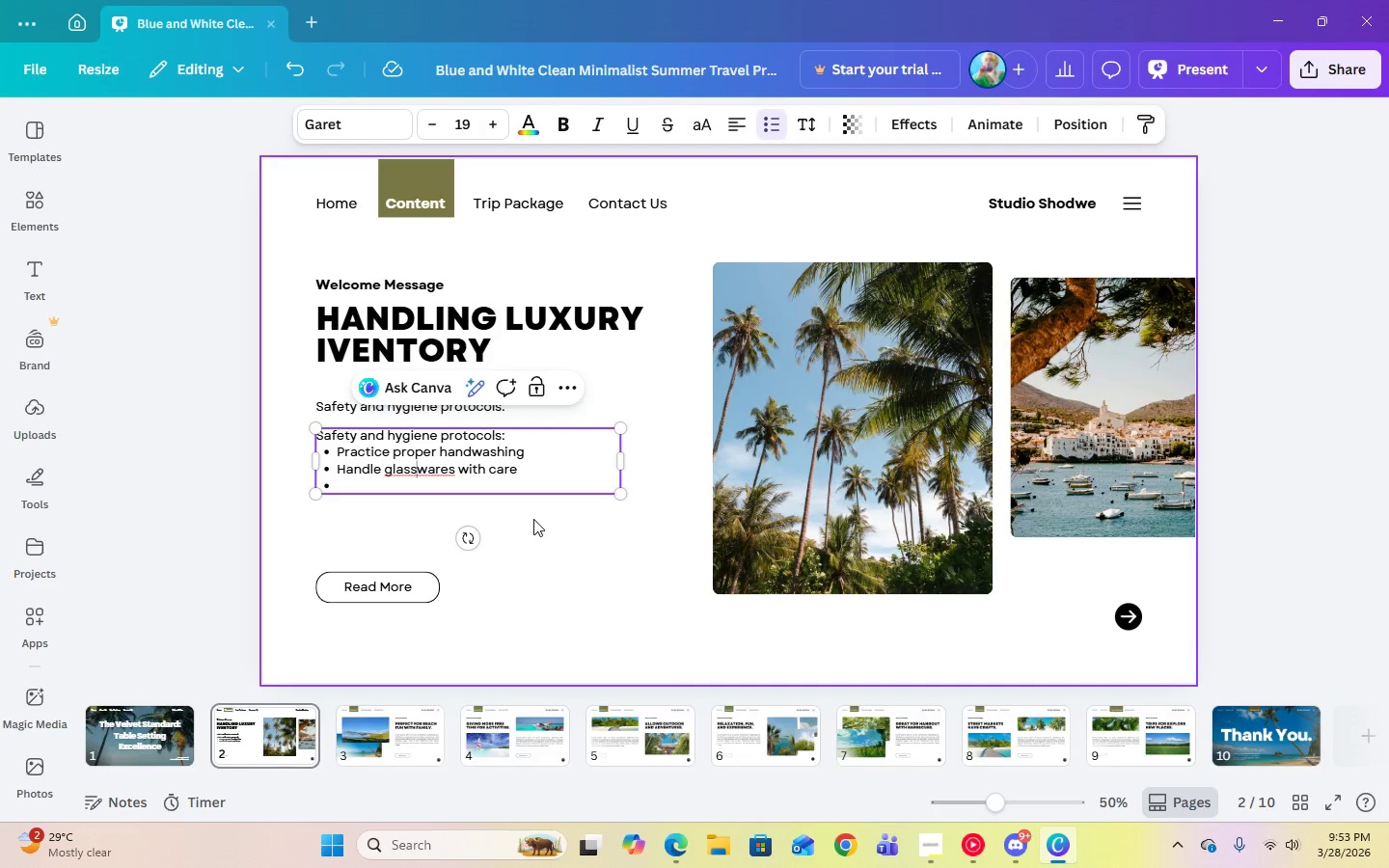 
key(Backspace)
 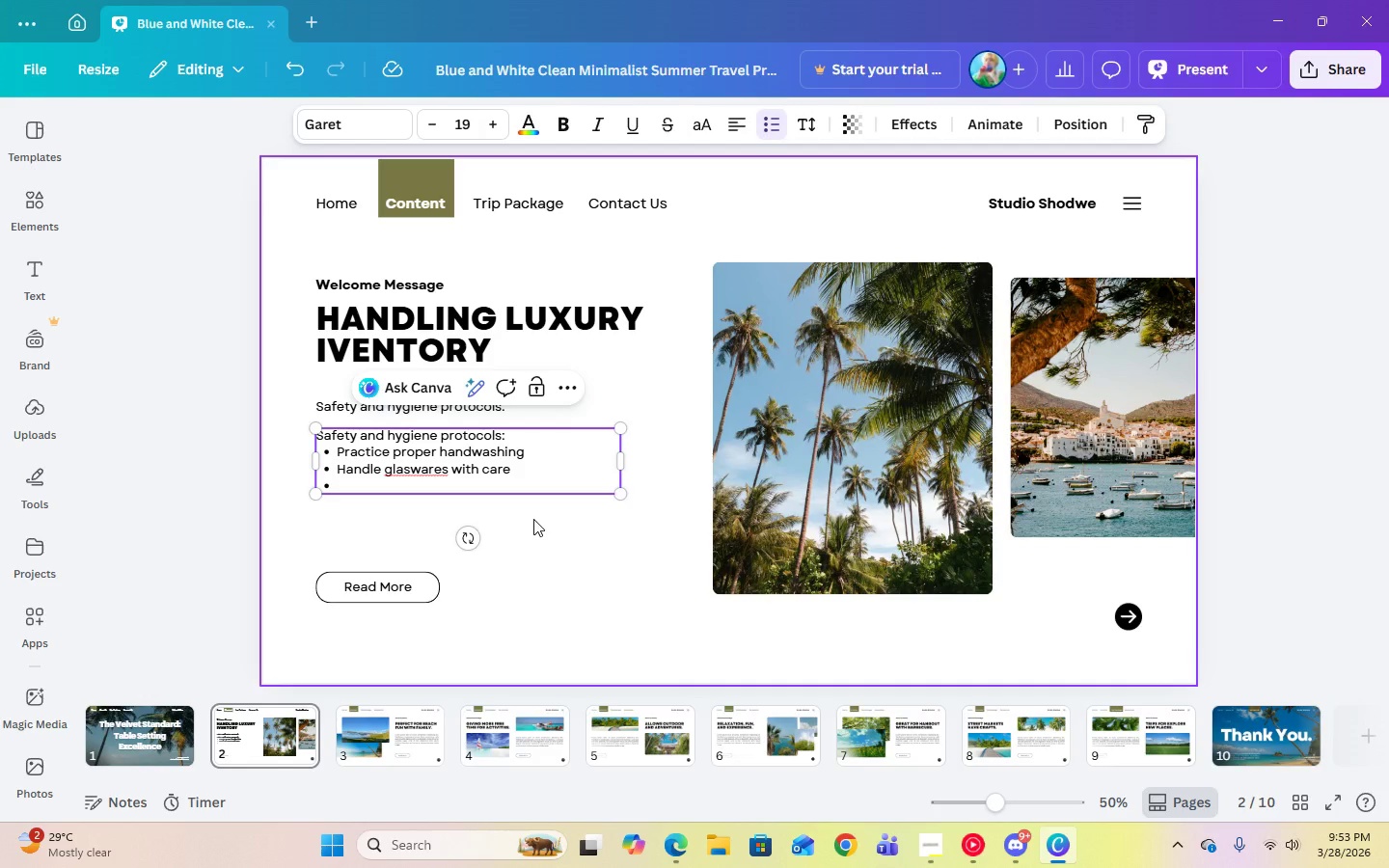 
key(S)
 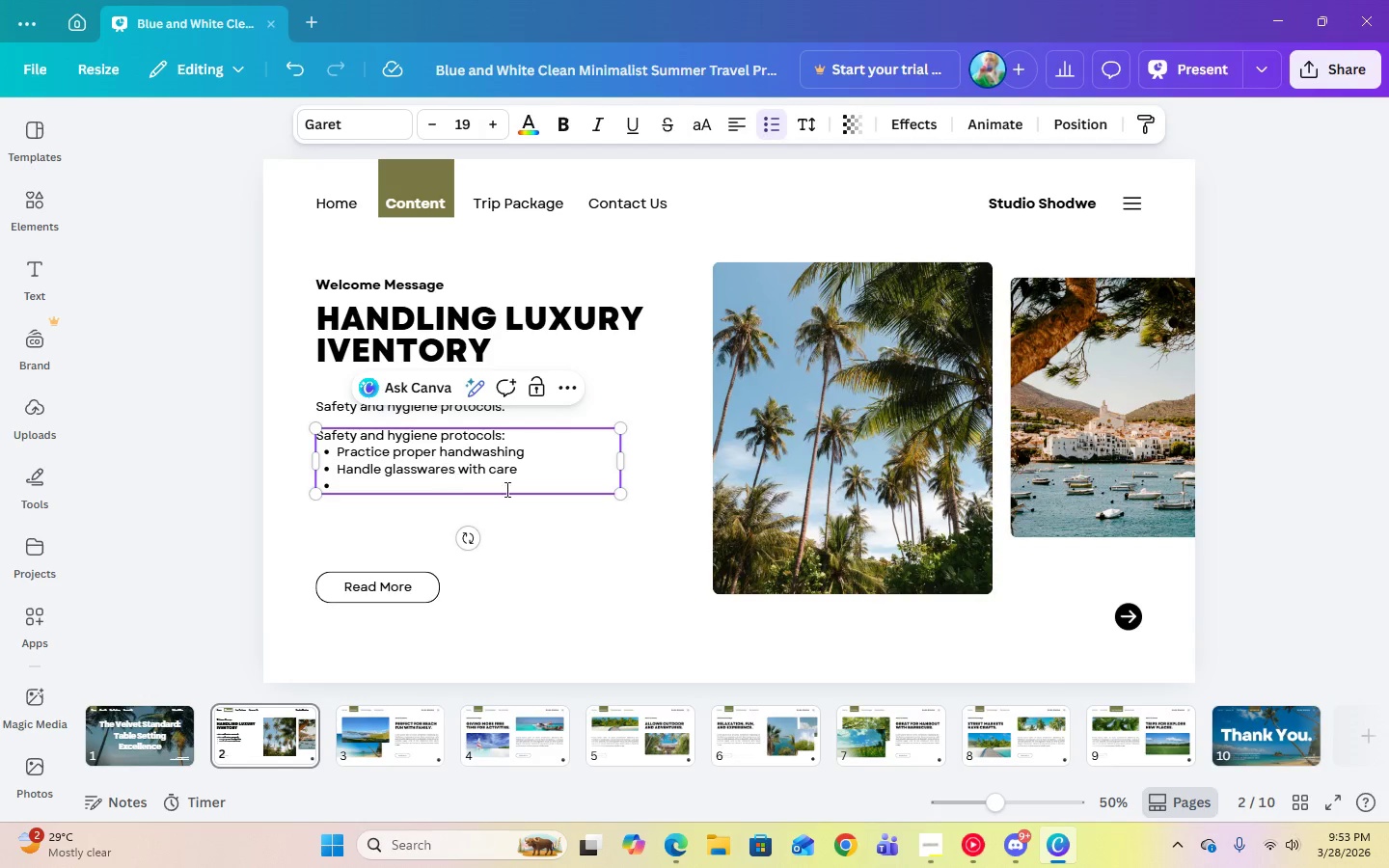 
left_click([584, 515])
 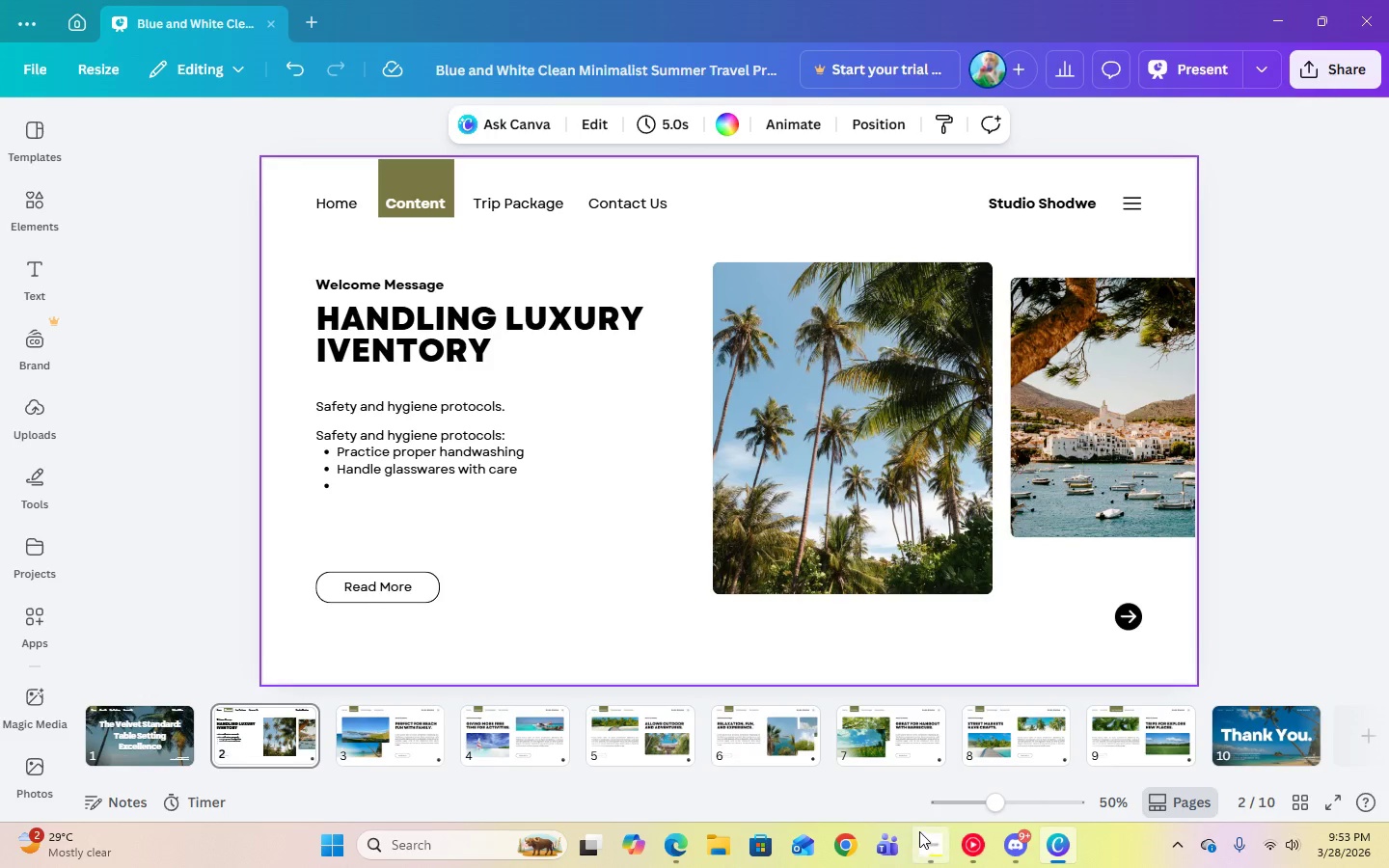 
left_click([931, 847])